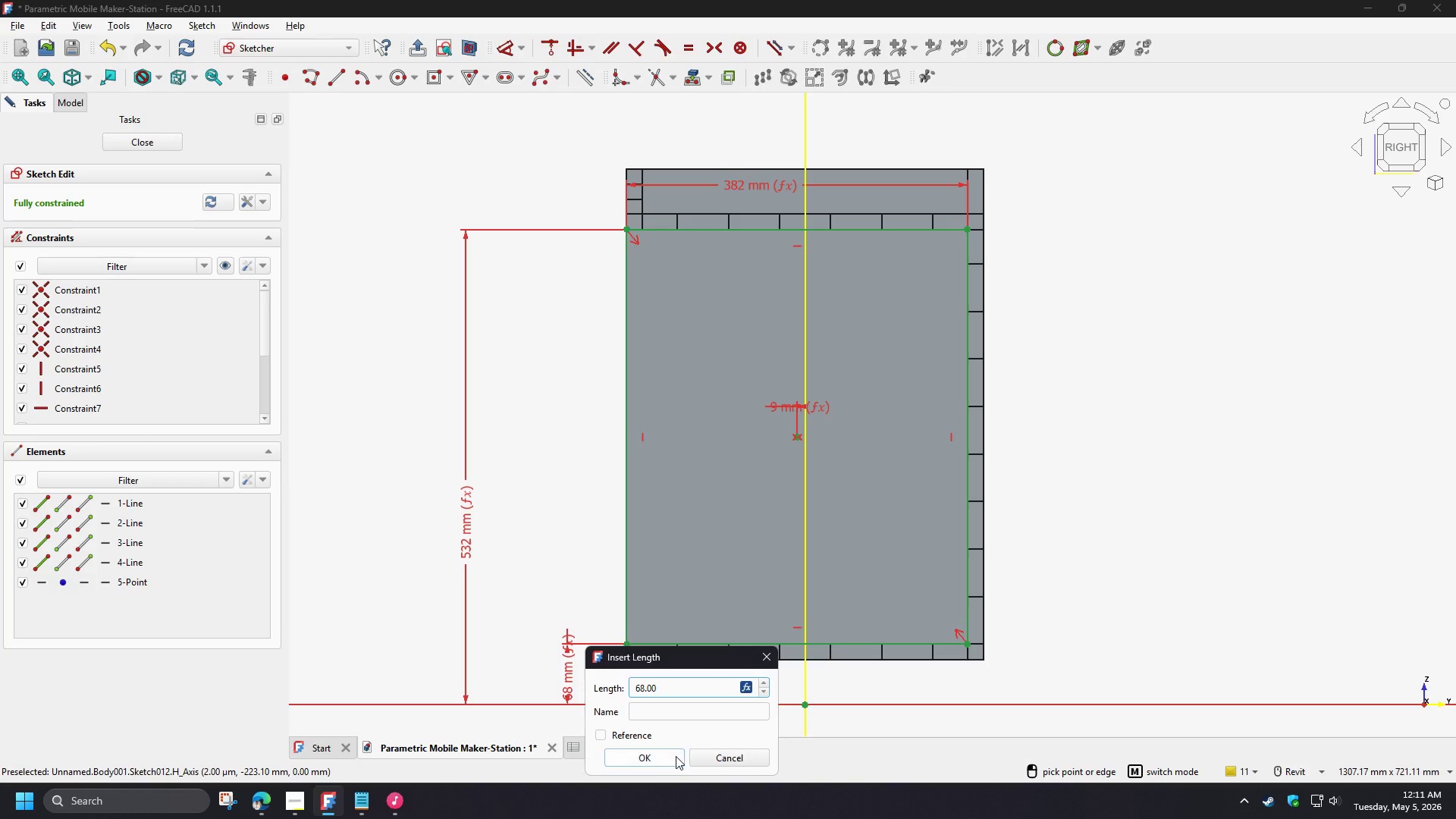 
left_click([651, 758])
 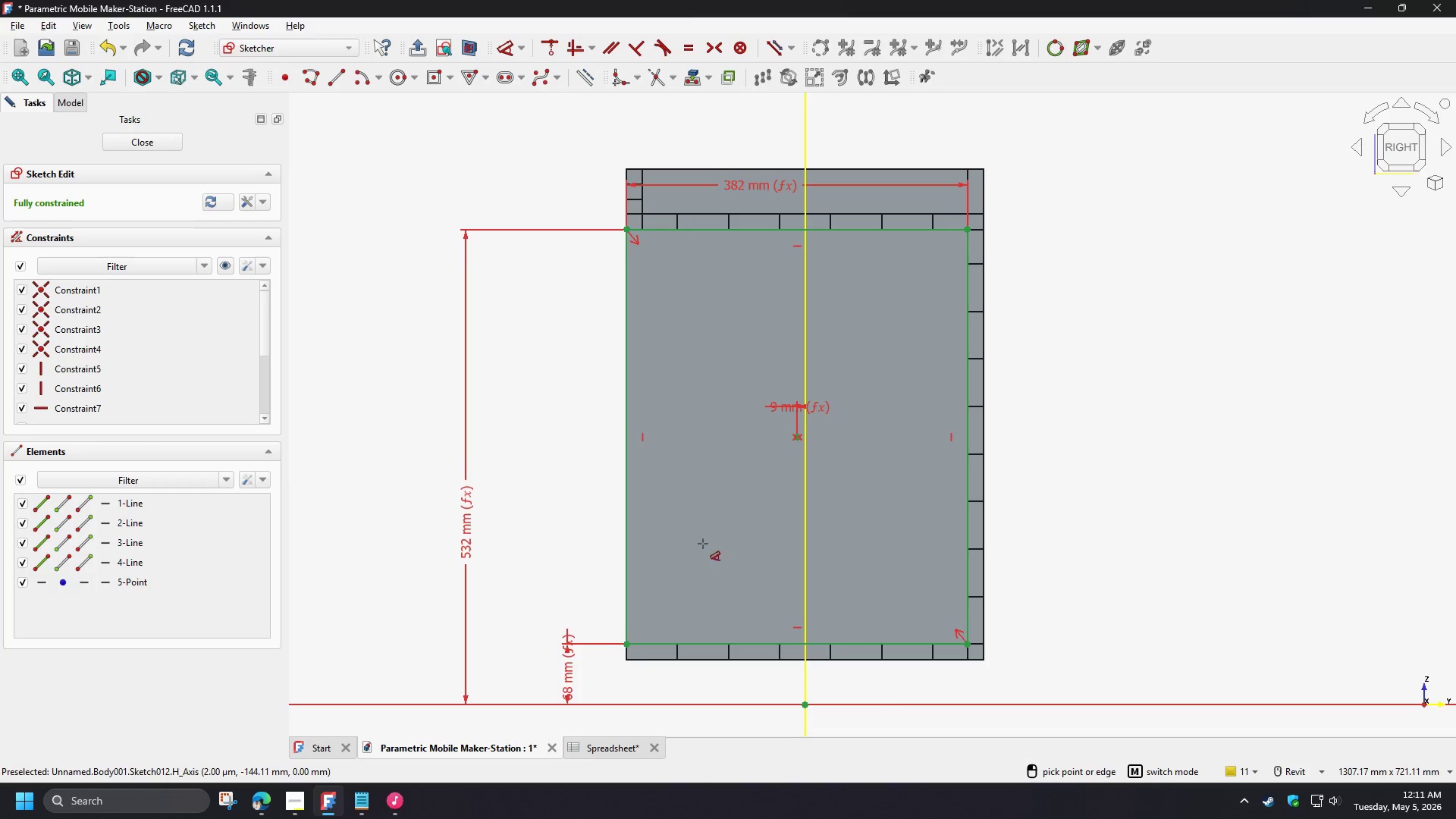 
right_click([692, 475])
 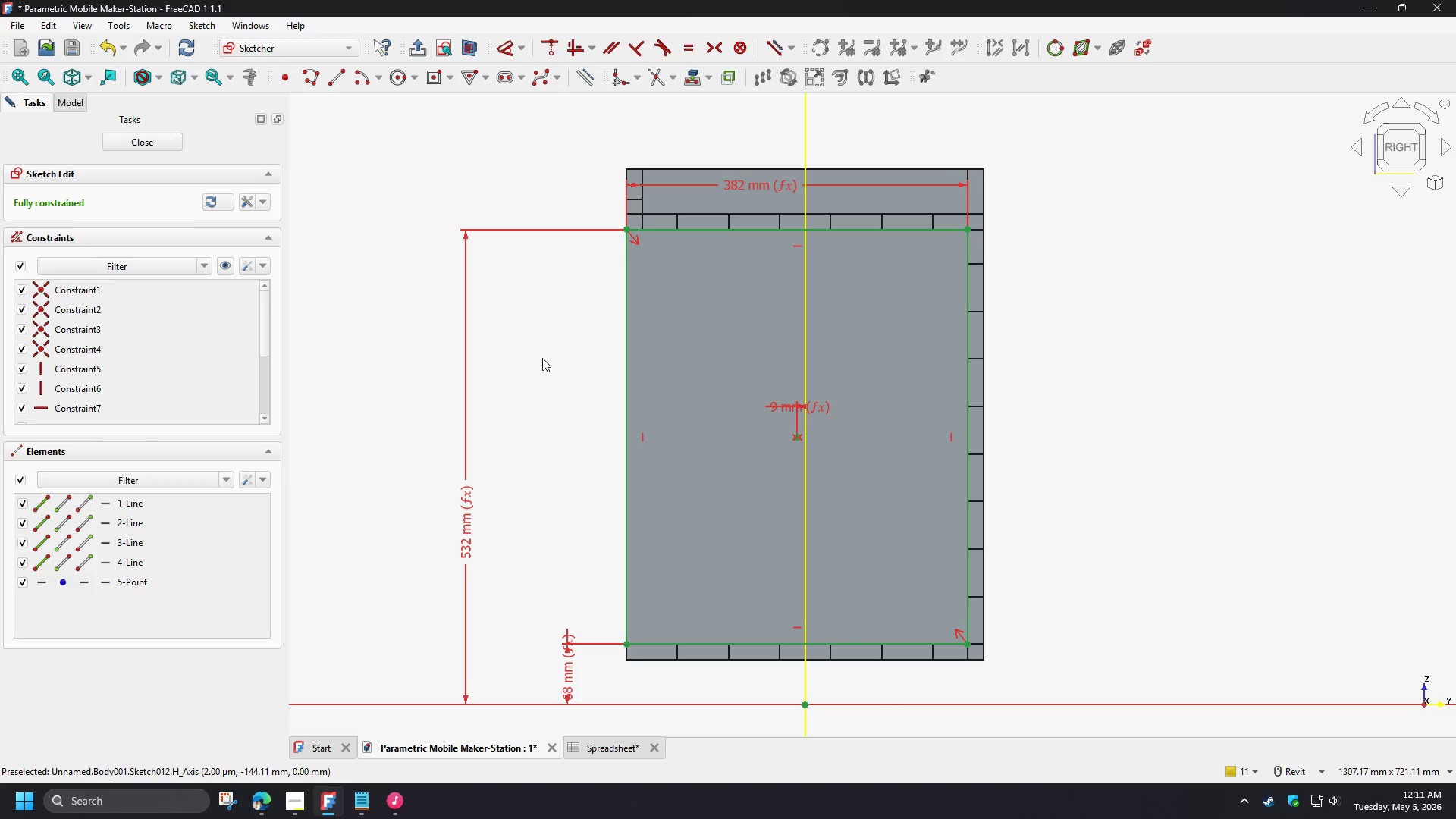 
left_click_drag(start_coordinate=[554, 203], to_coordinate=[1065, 685])
 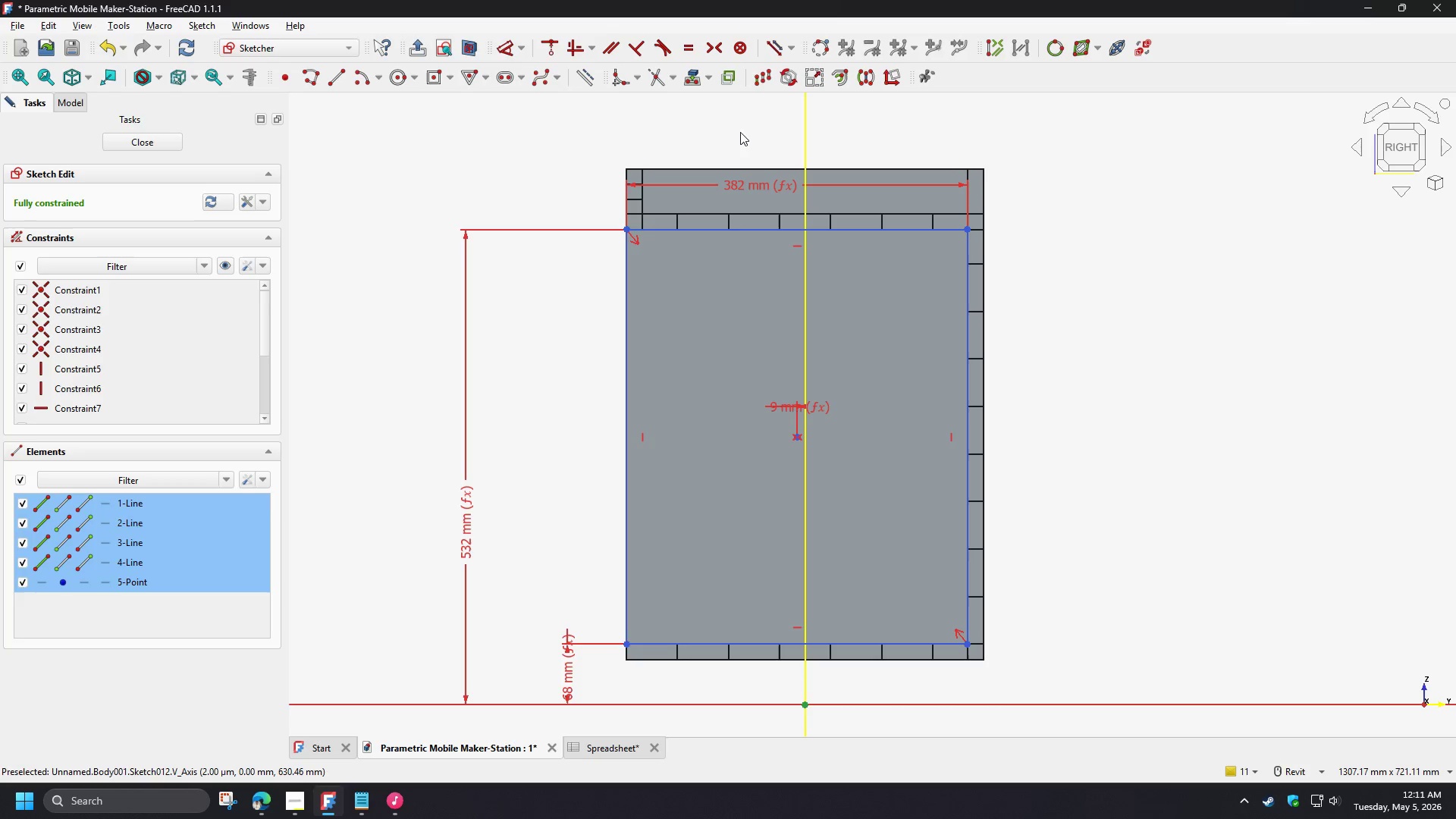 
left_click([586, 77])
 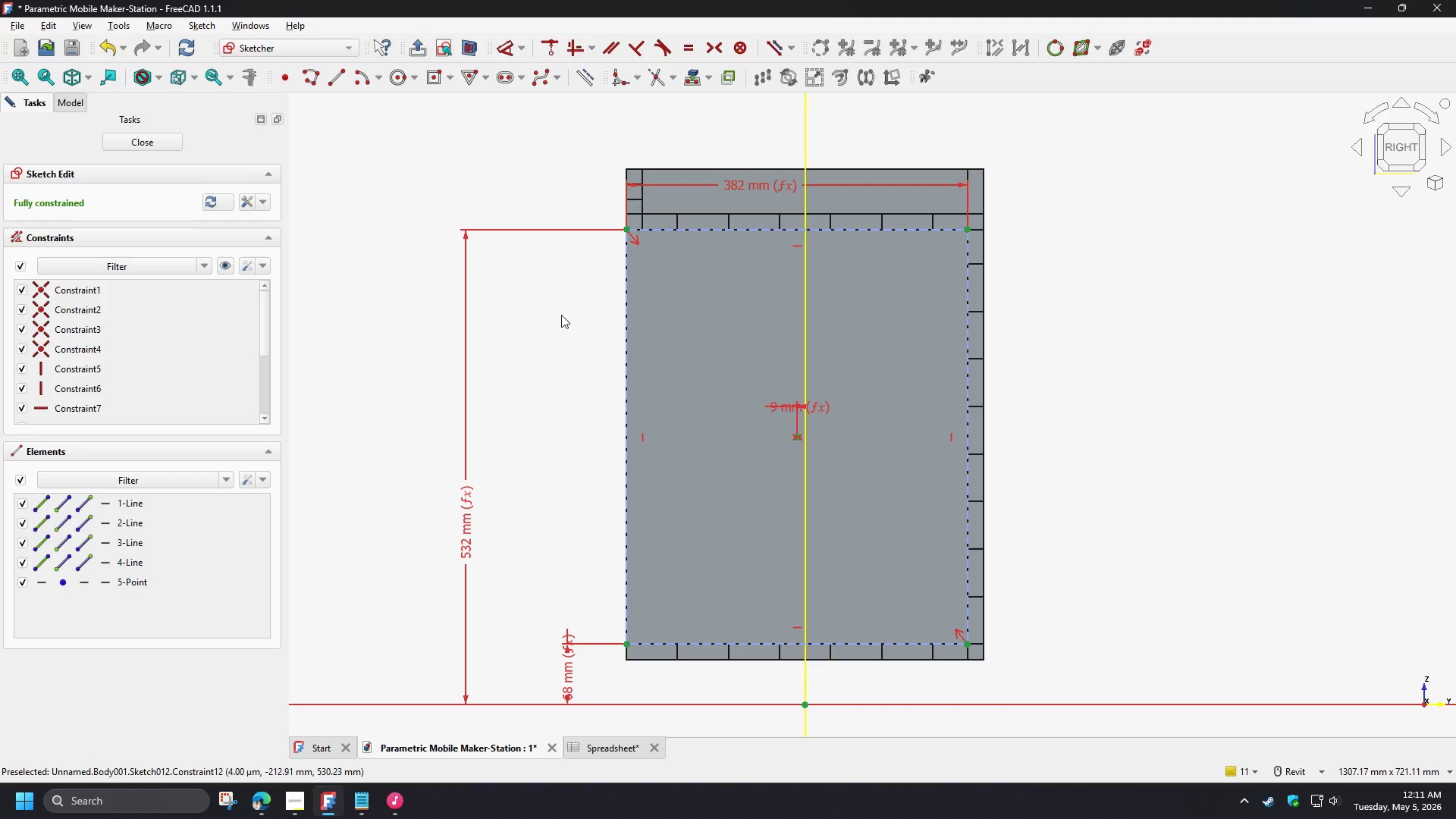 
left_click([560, 321])
 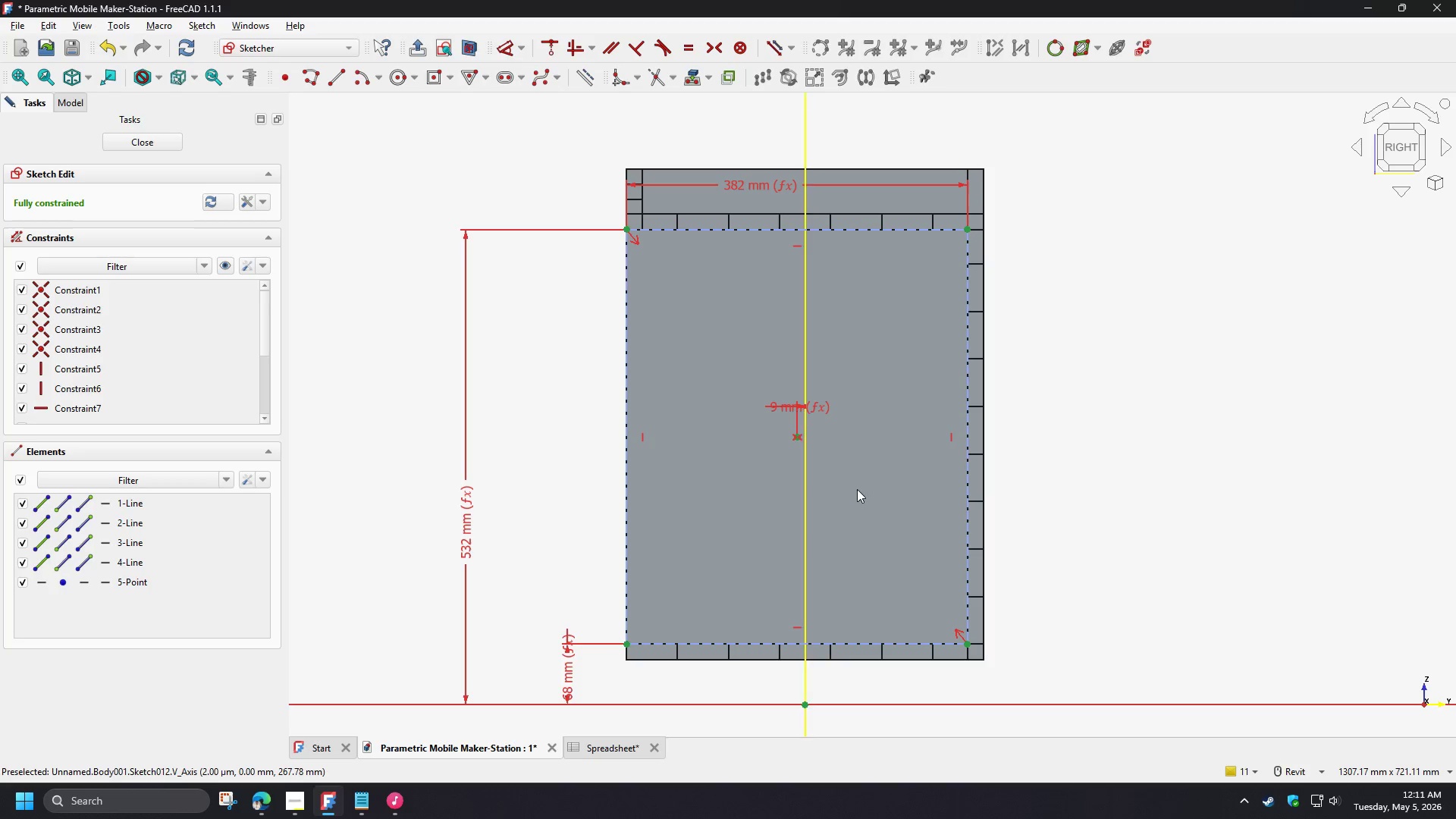 
scroll: coordinate [820, 420], scroll_direction: none, amount: 0.0
 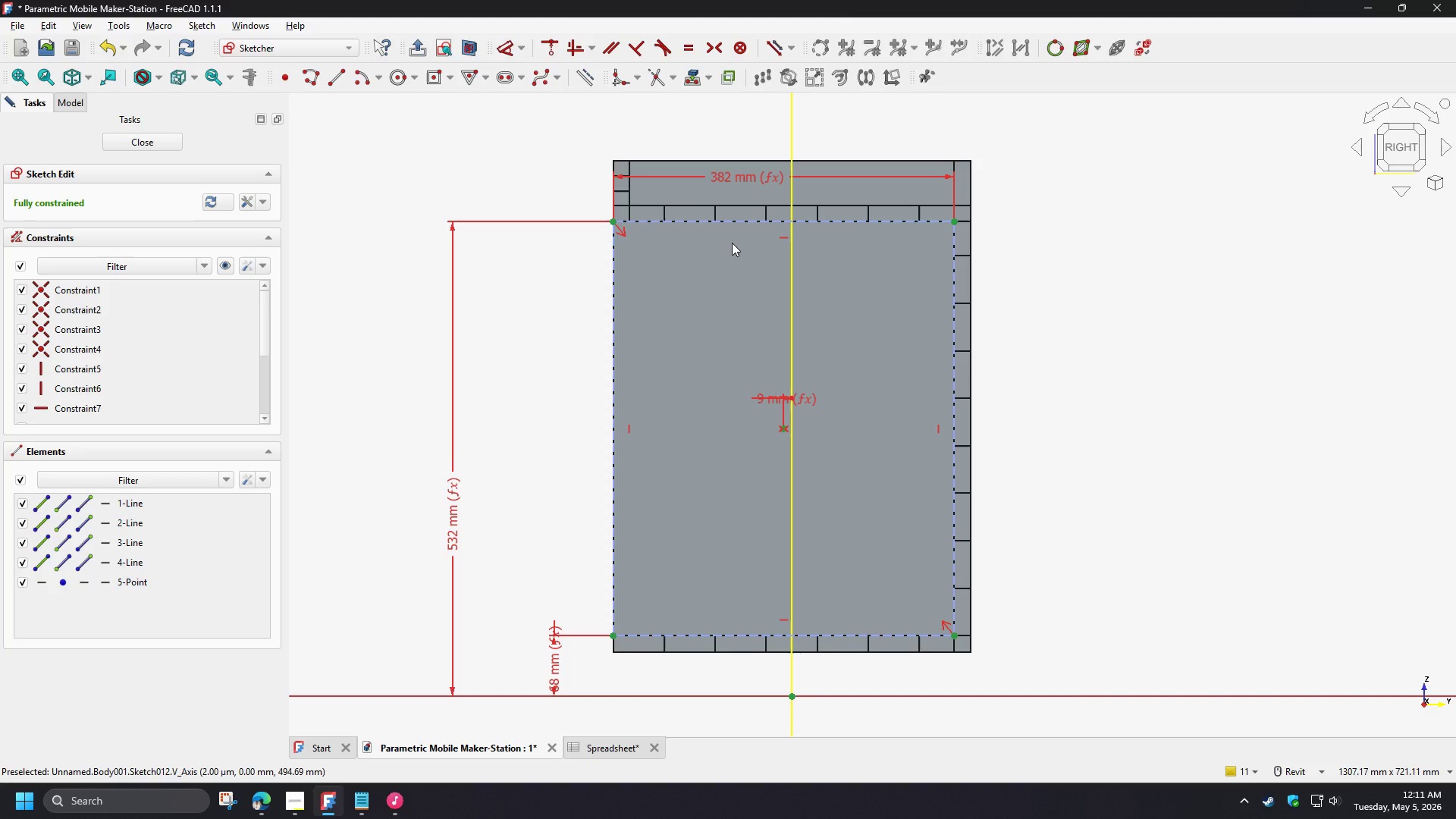 
scroll: coordinate [730, 243], scroll_direction: up, amount: 2.0
 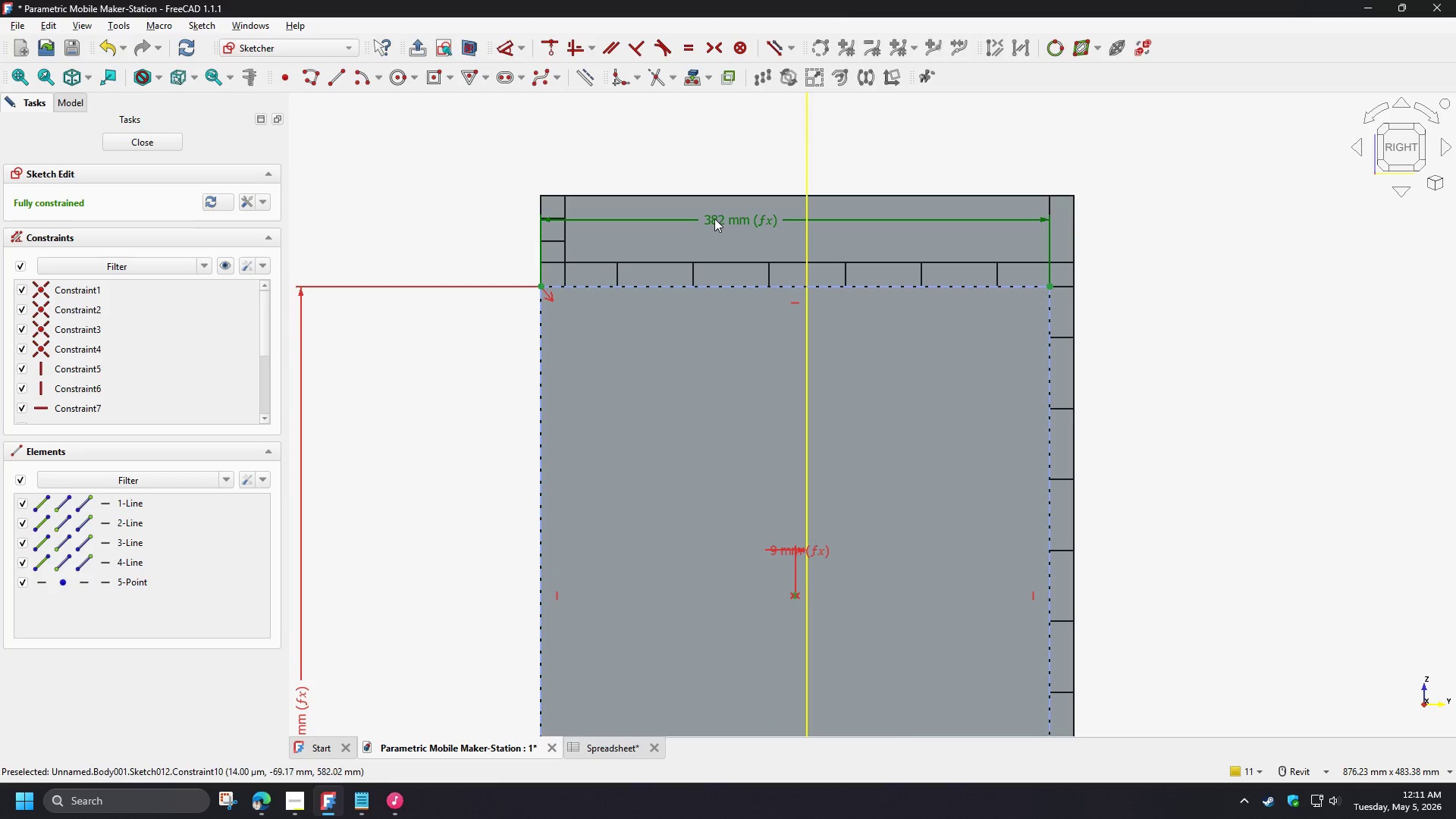 
double_click([714, 218])
 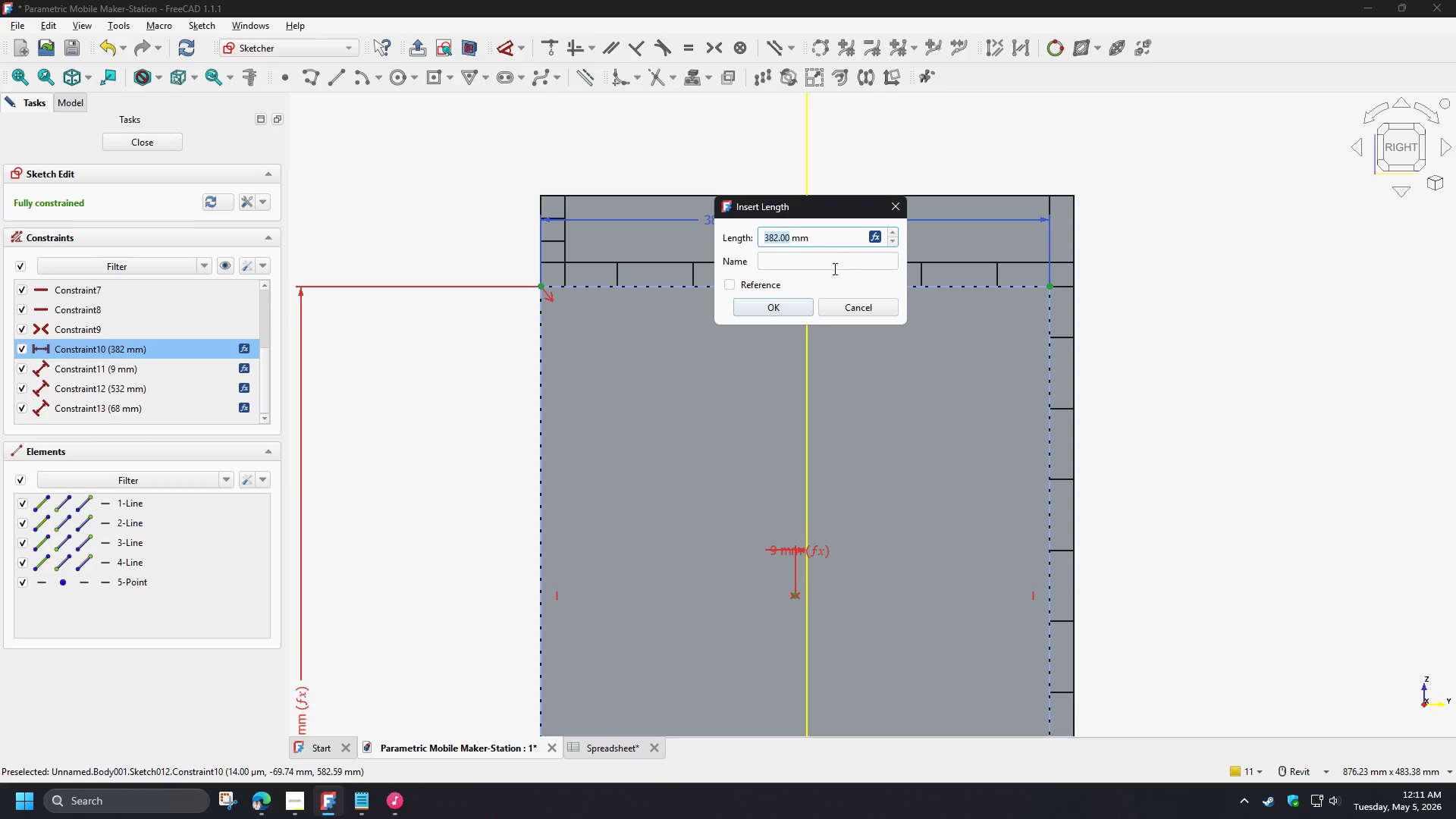 
left_click([824, 262])
 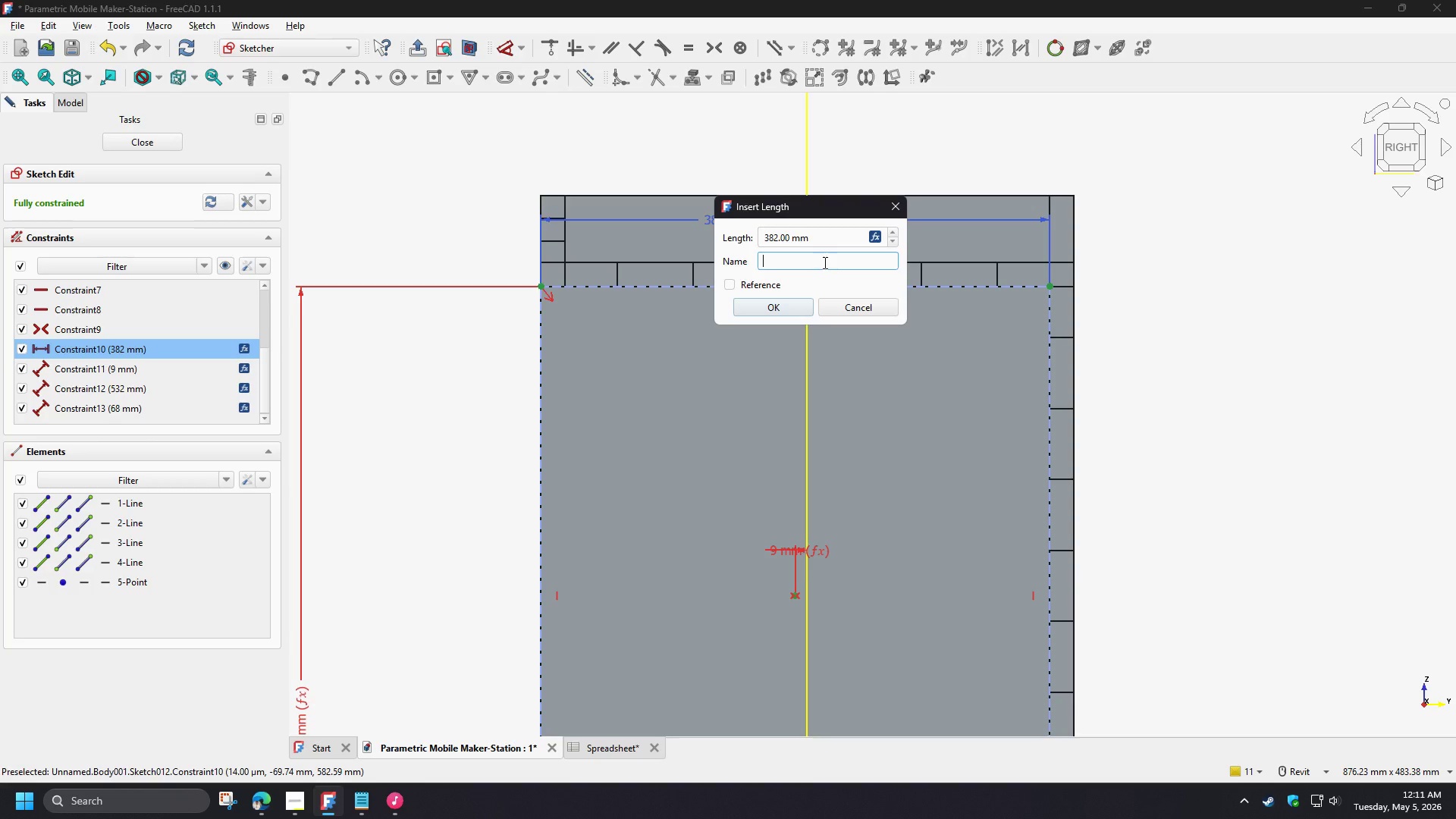 
type(Peg)
 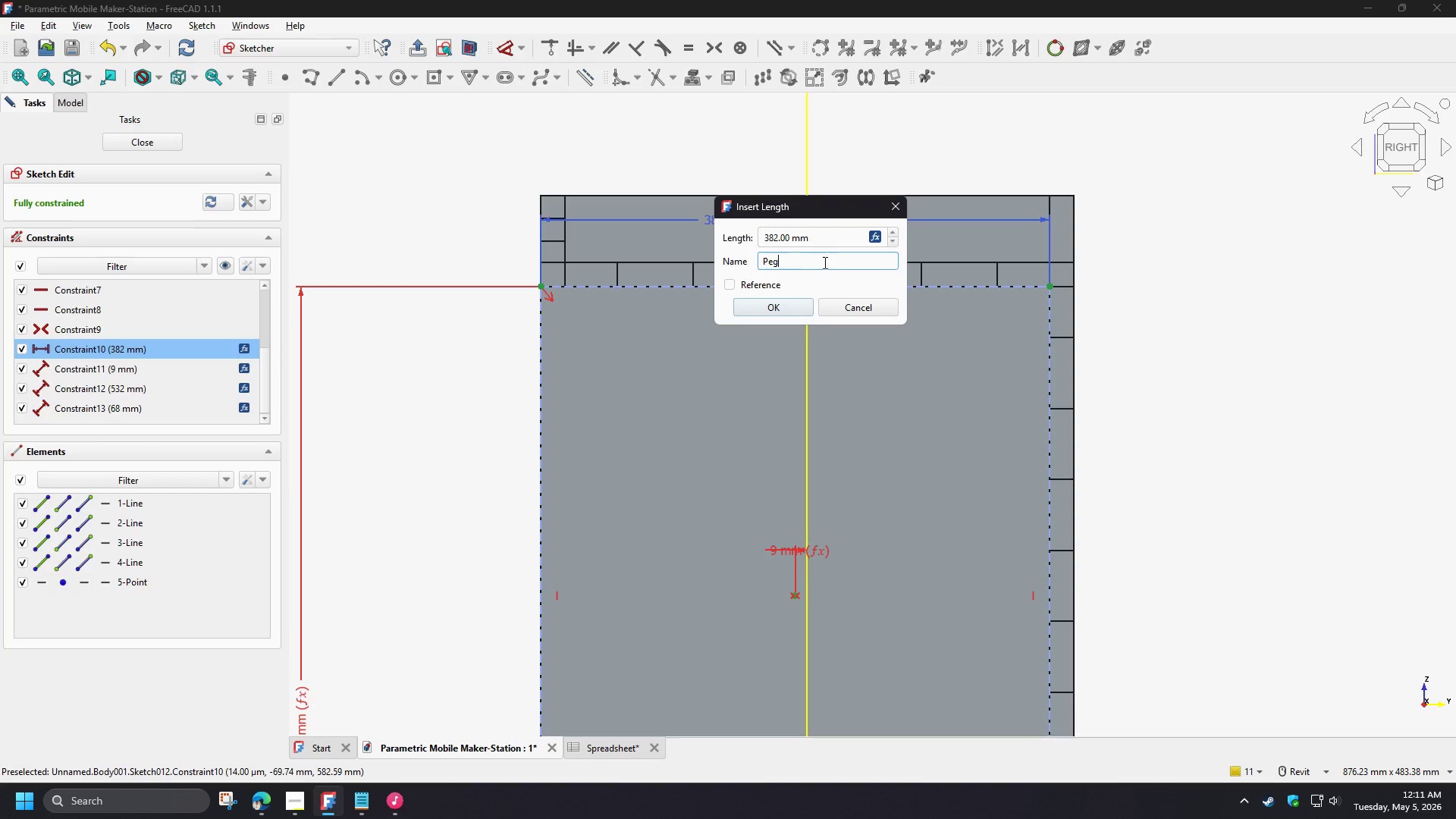 
left_click_drag(start_coordinate=[824, 262], to_coordinate=[717, 265])
 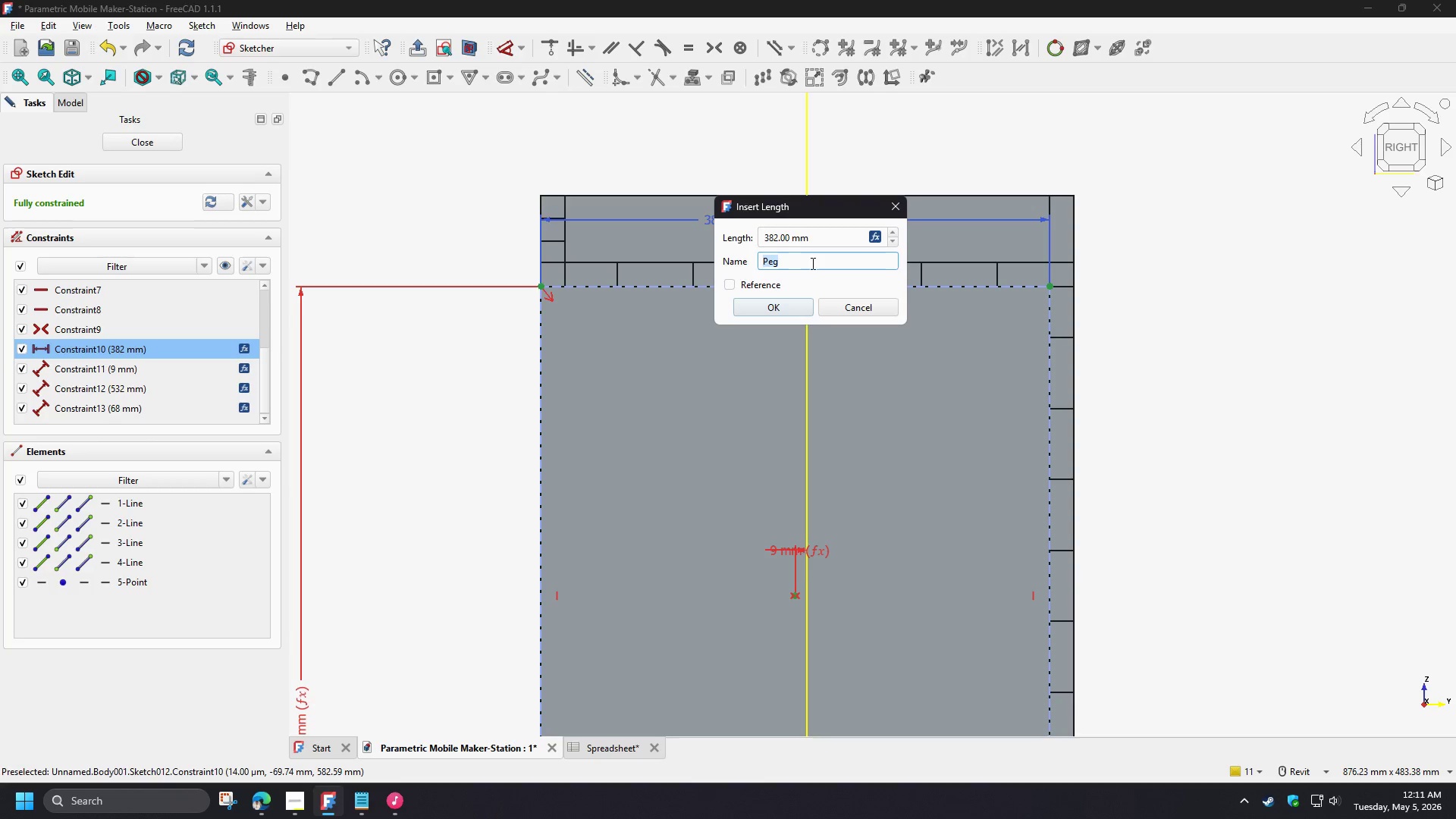 
left_click([807, 262])
 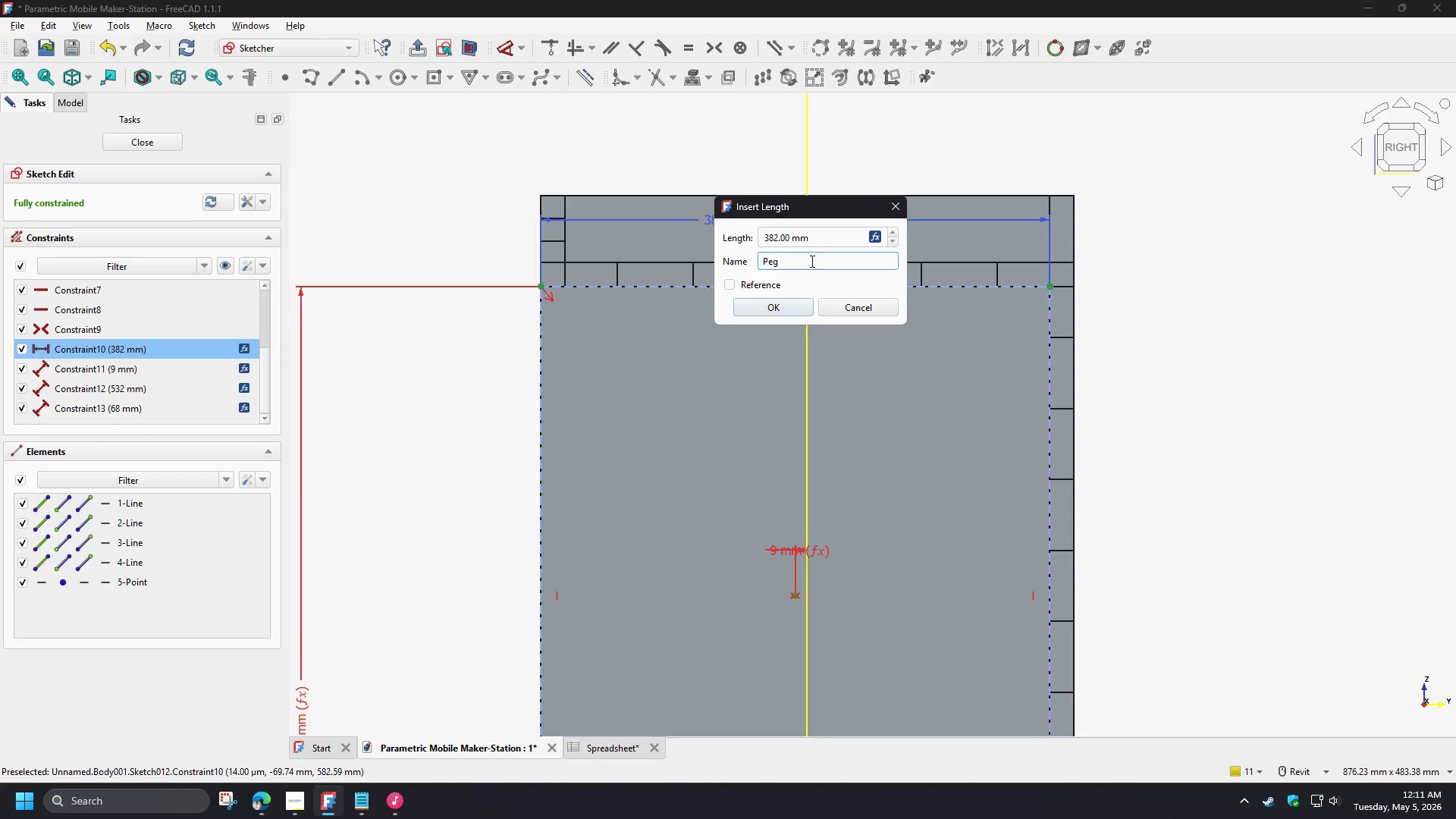 
left_click_drag(start_coordinate=[811, 261], to_coordinate=[726, 256])
 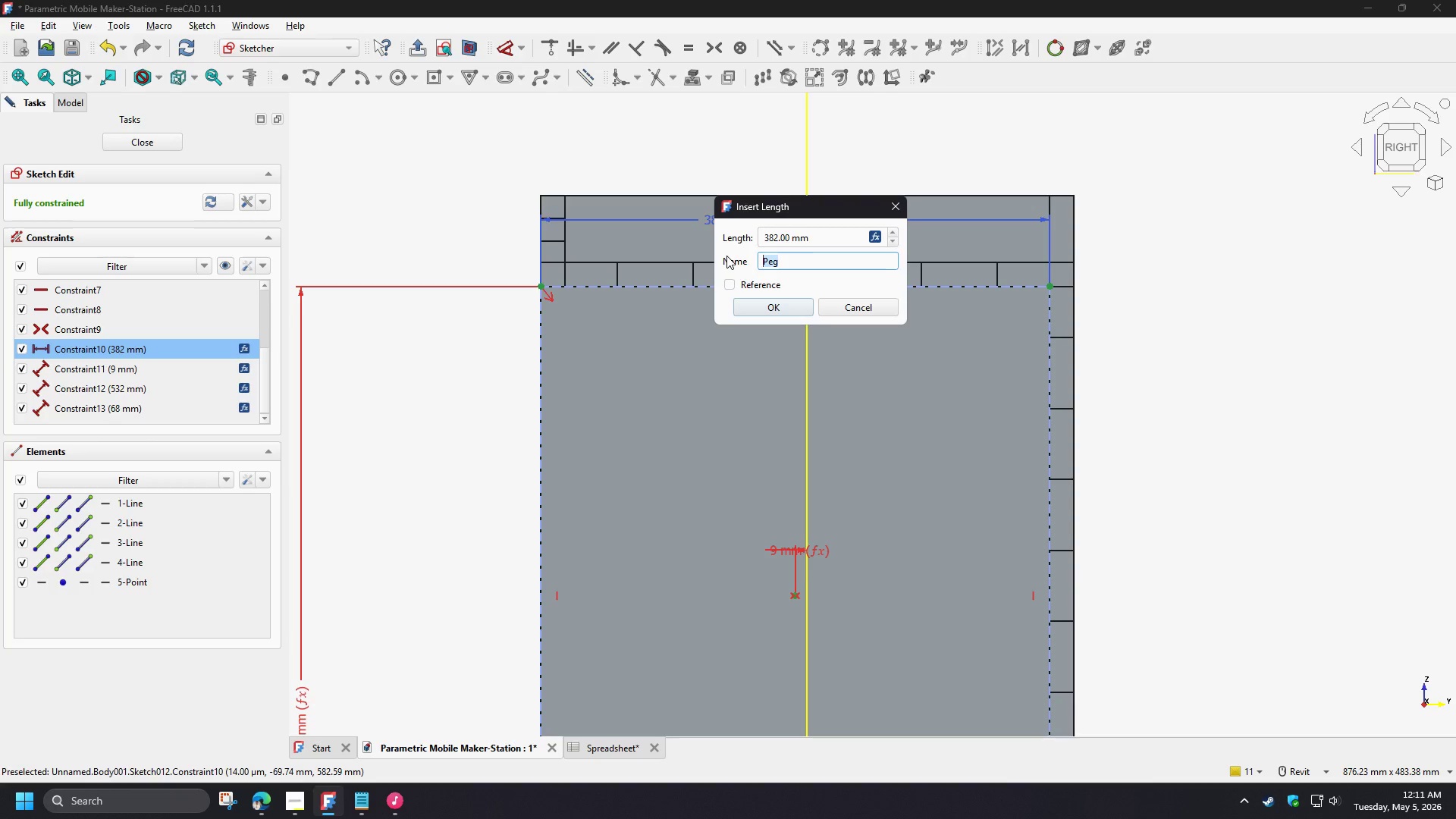 
type(pegW)
 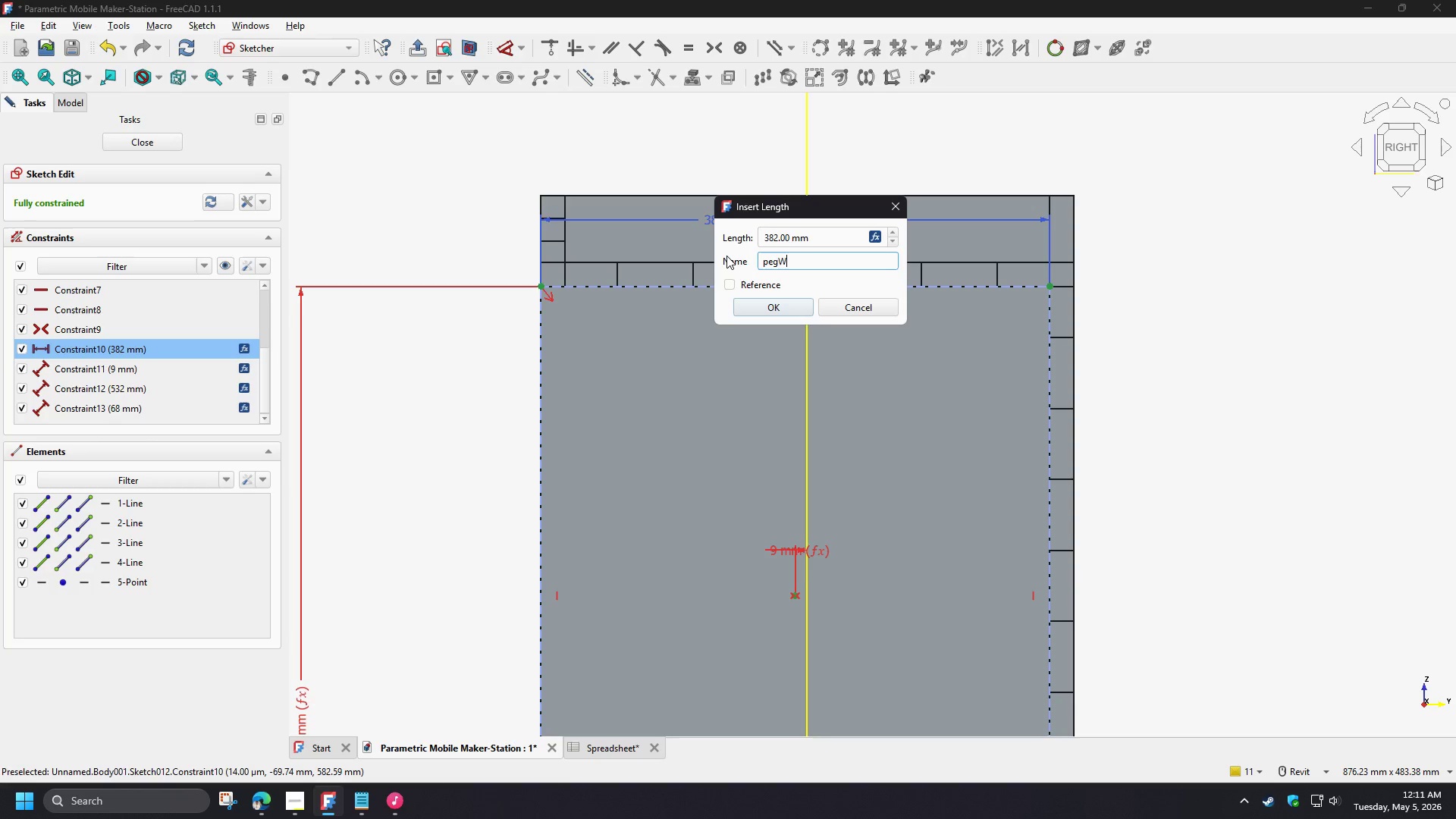 
type(idfth)
 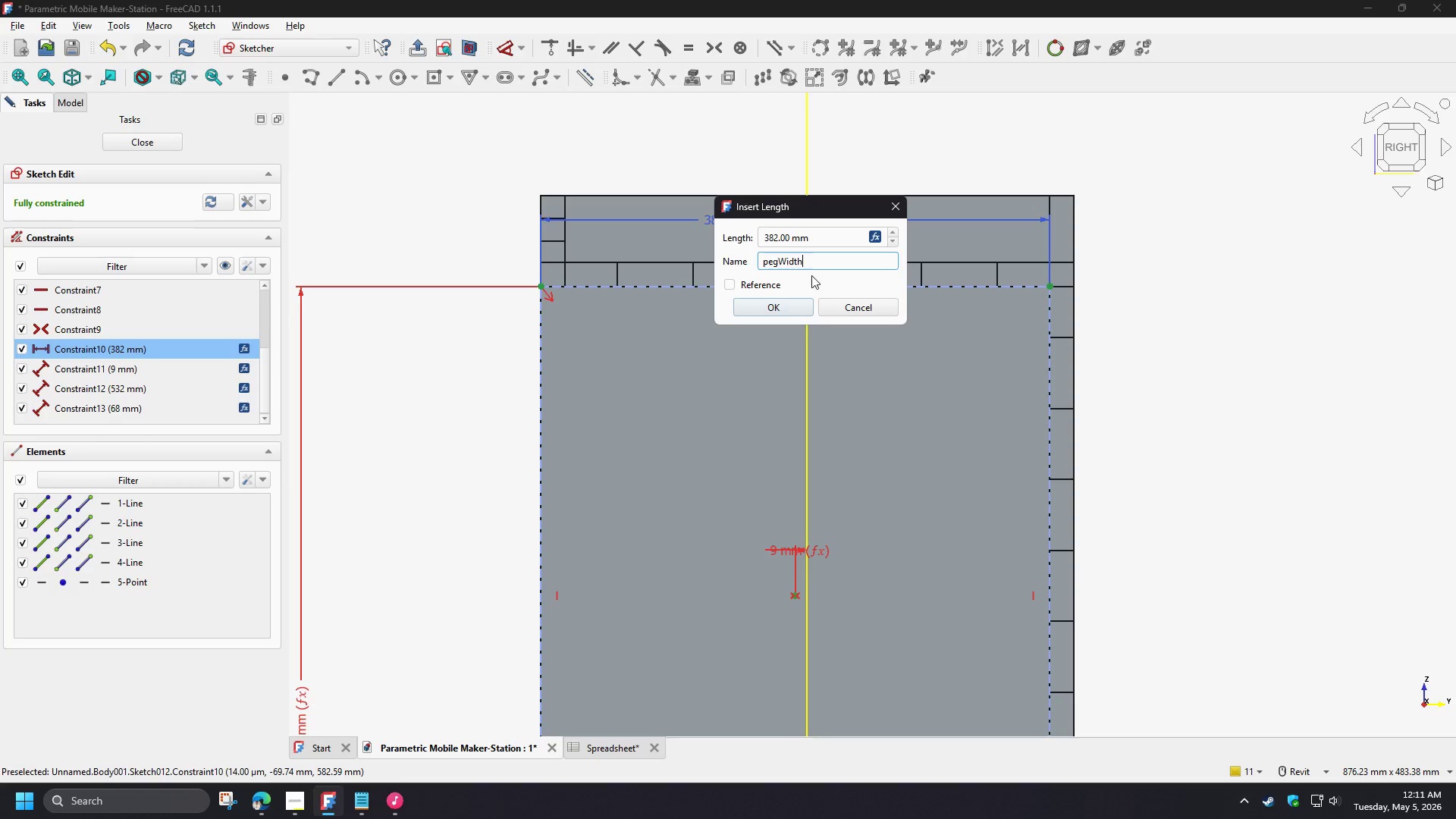 
left_click_drag(start_coordinate=[795, 264], to_coordinate=[807, 262])
 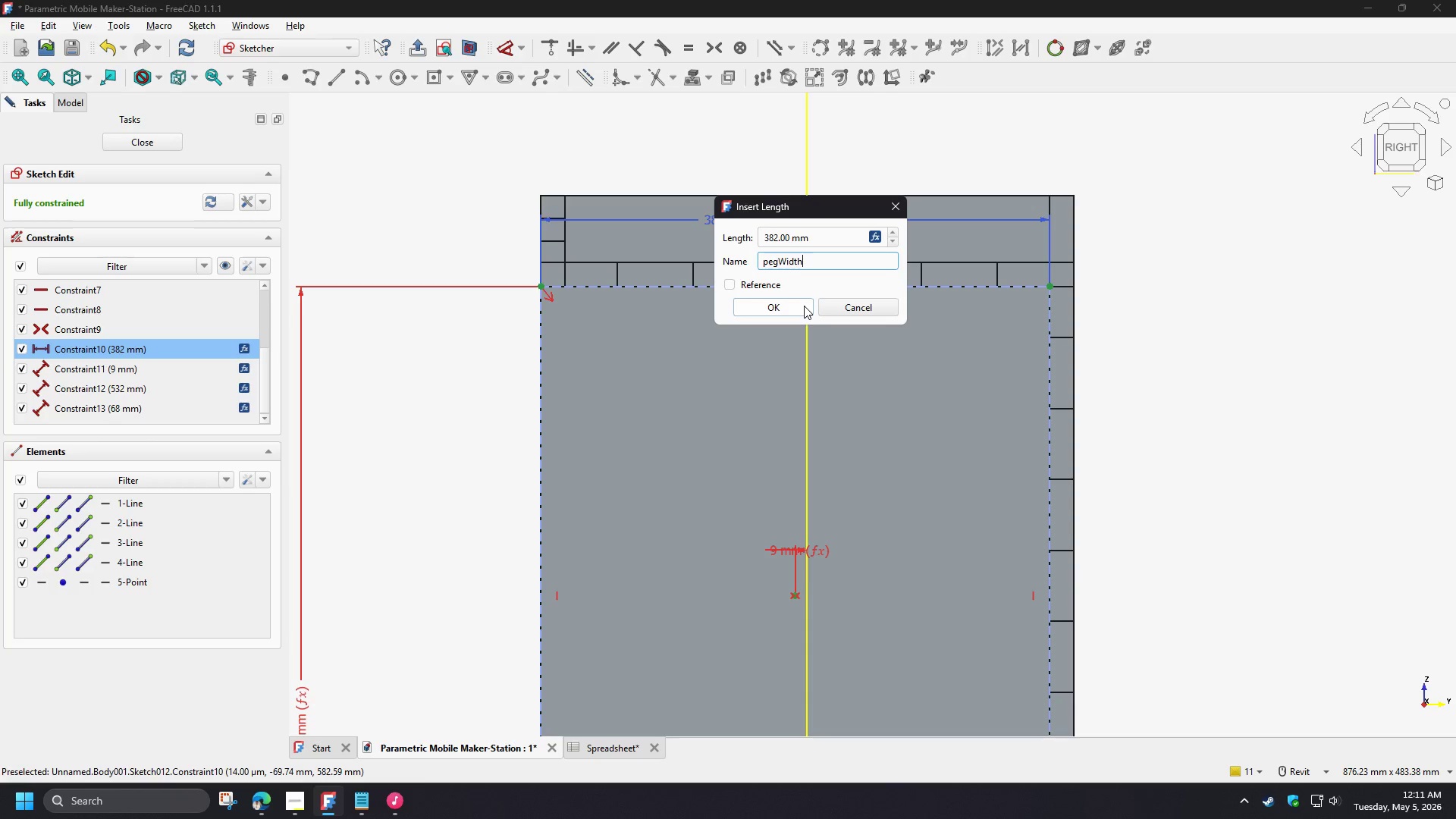 
left_click_drag(start_coordinate=[779, 265], to_coordinate=[709, 253])
 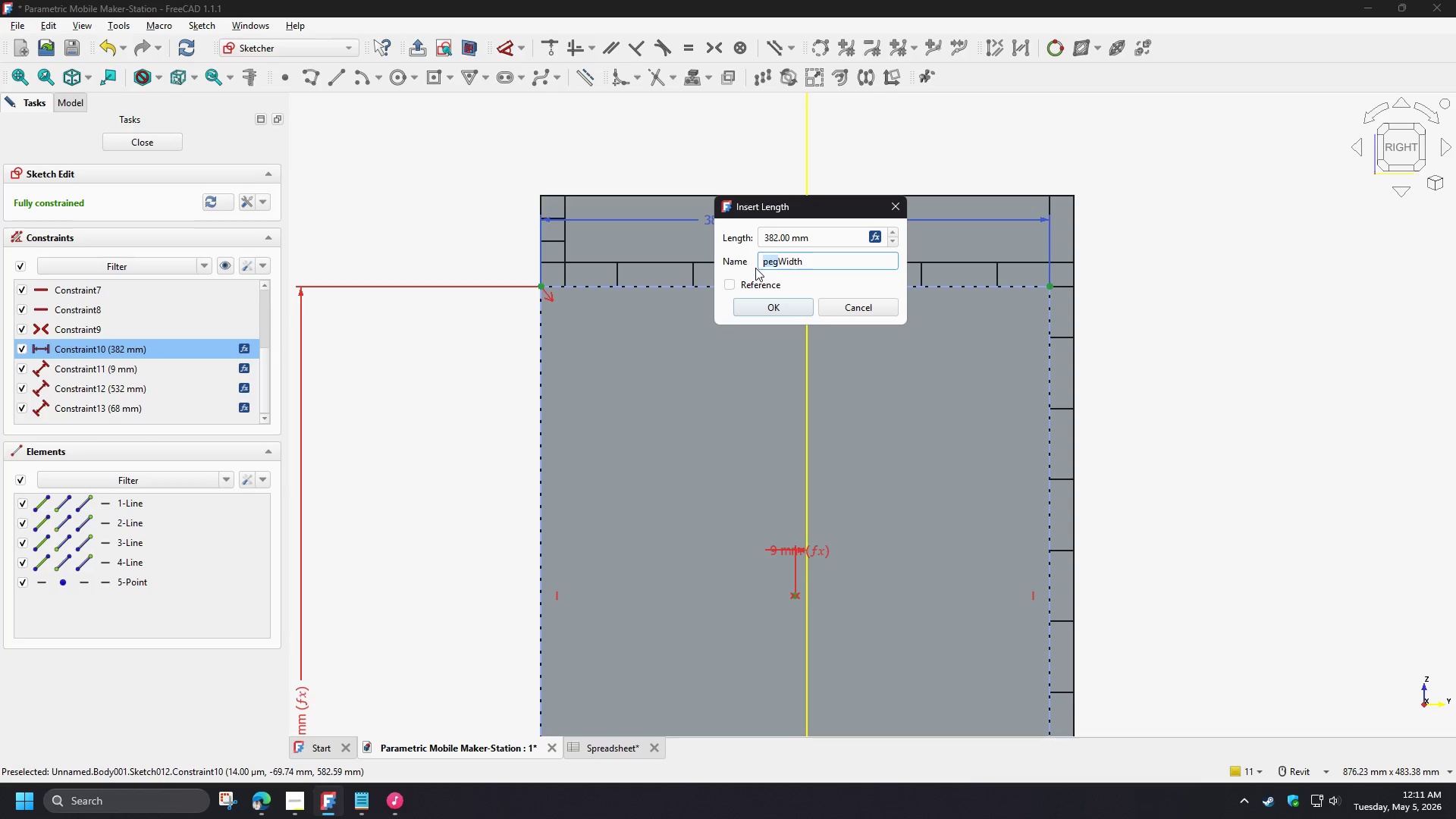 
key(Backspace)
 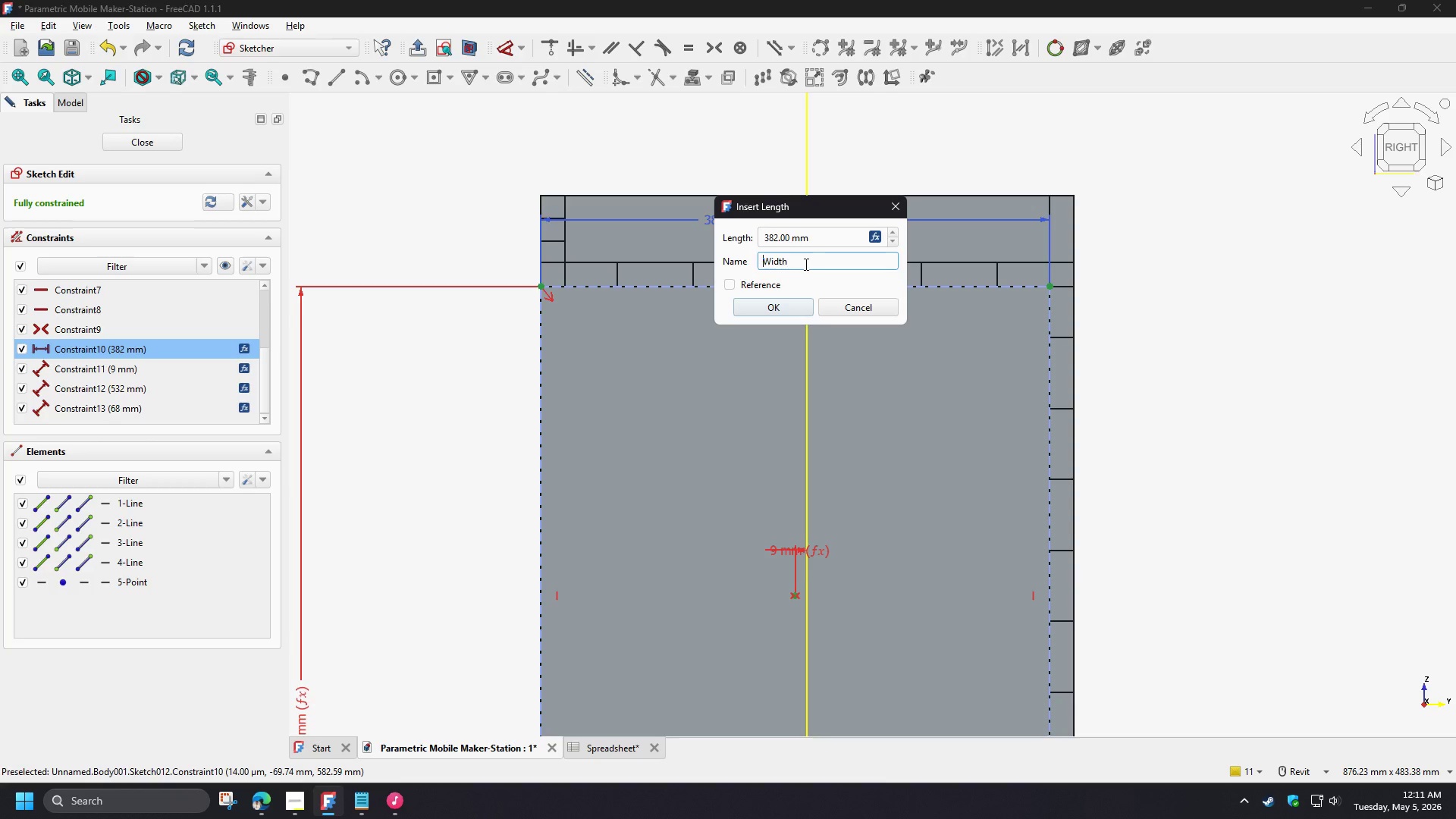 
left_click([805, 264])
 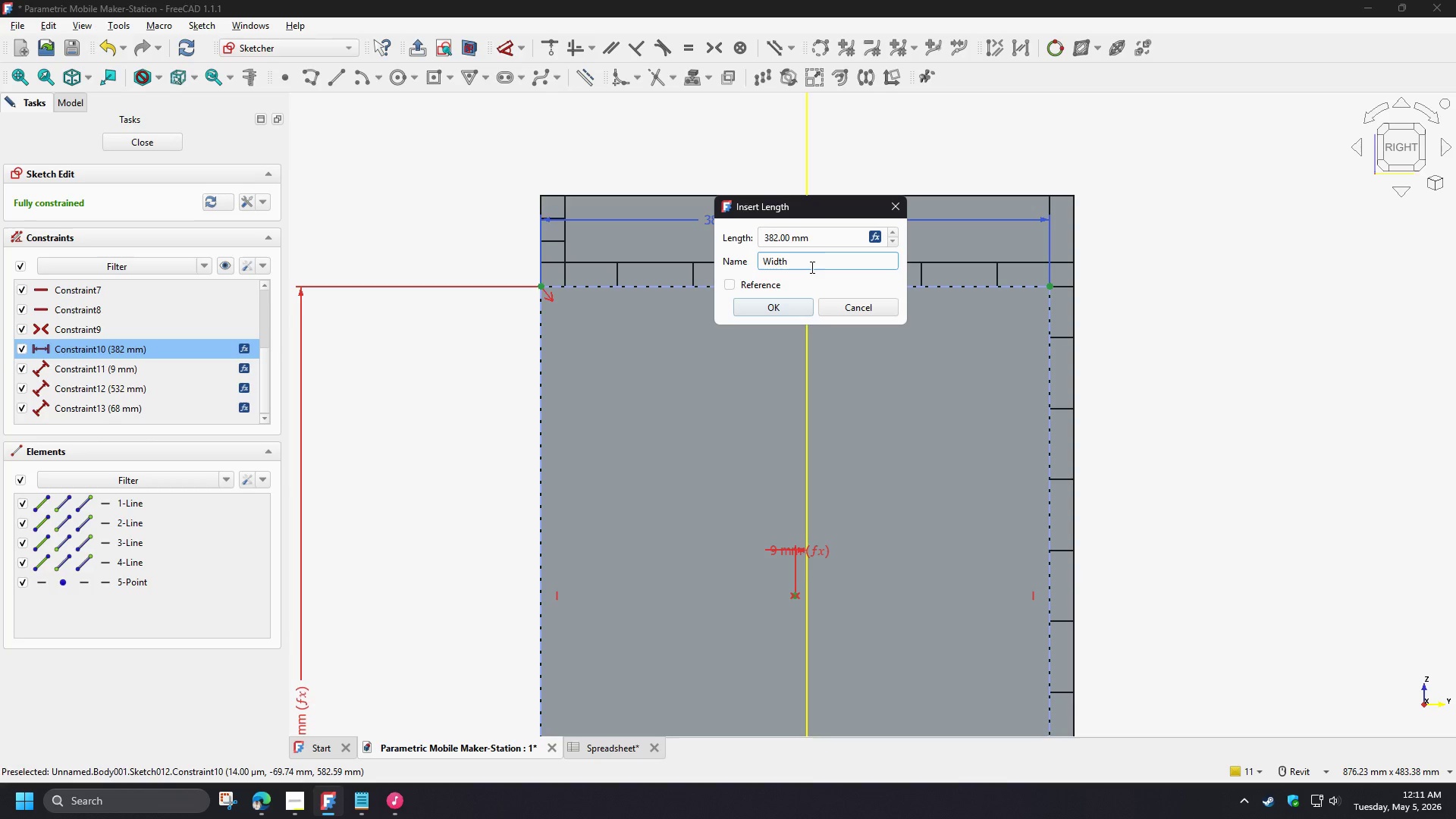 
type(Area)
 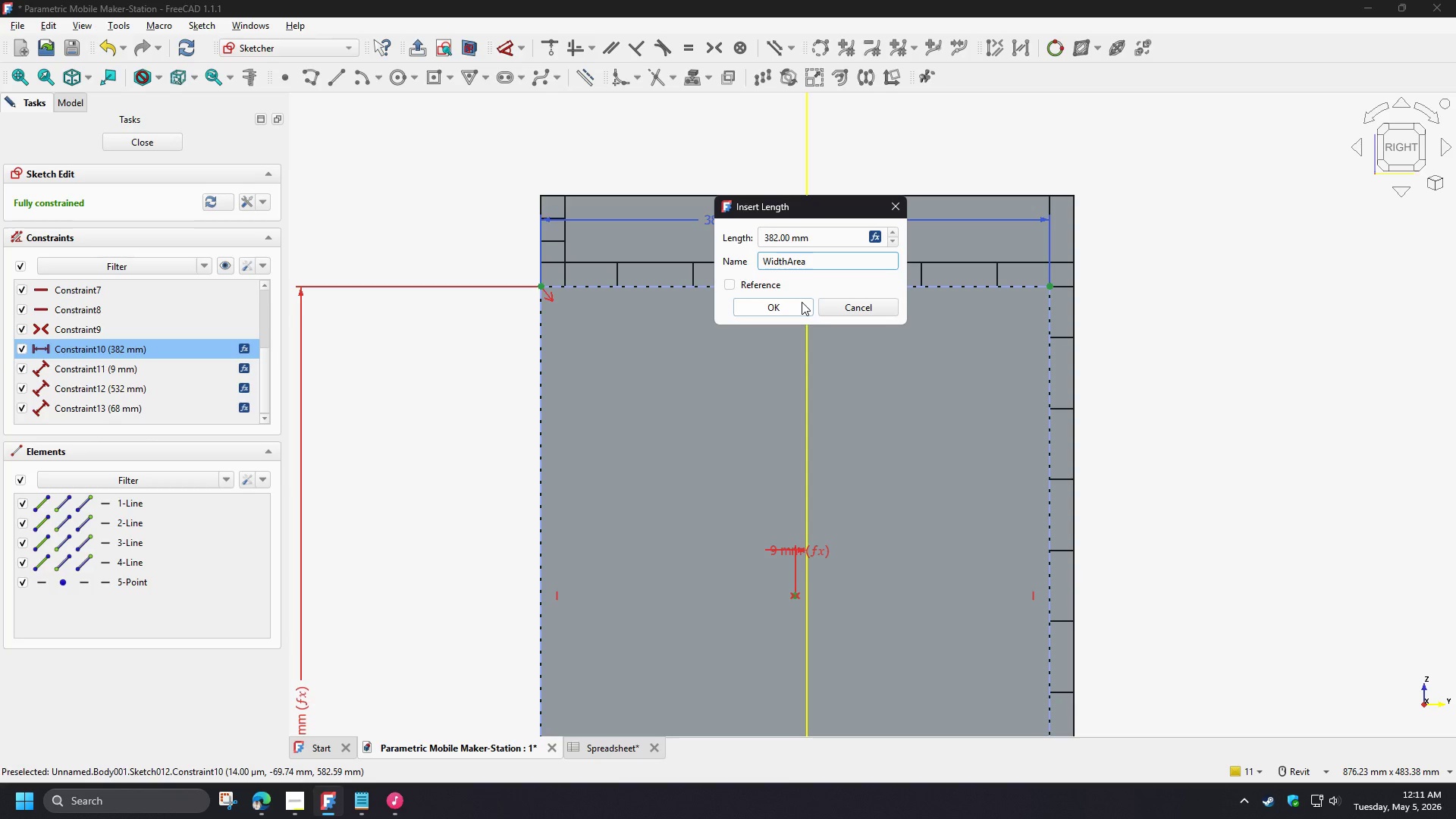 
left_click_drag(start_coordinate=[788, 263], to_coordinate=[816, 272])
 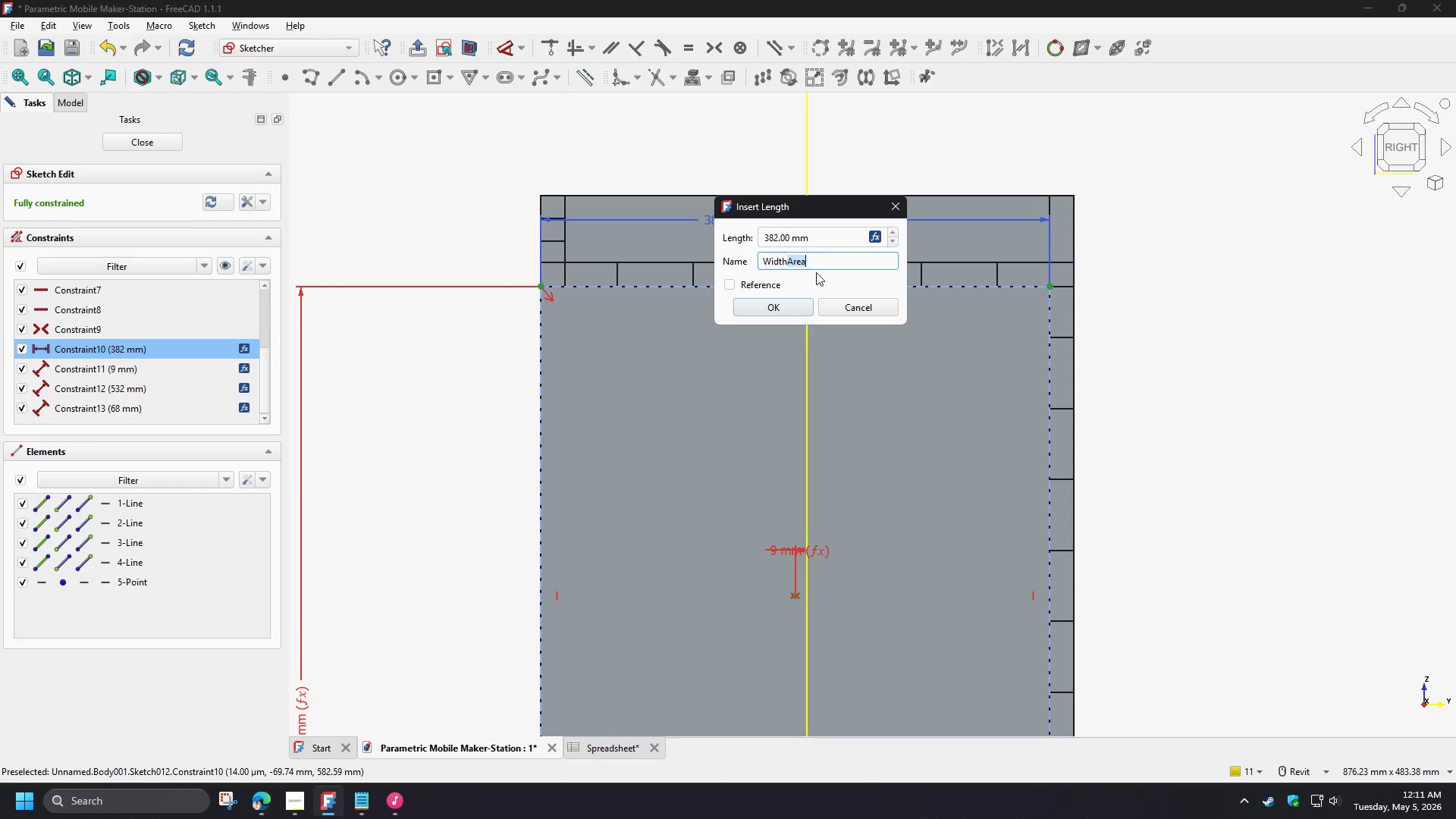 
type(Ref)
 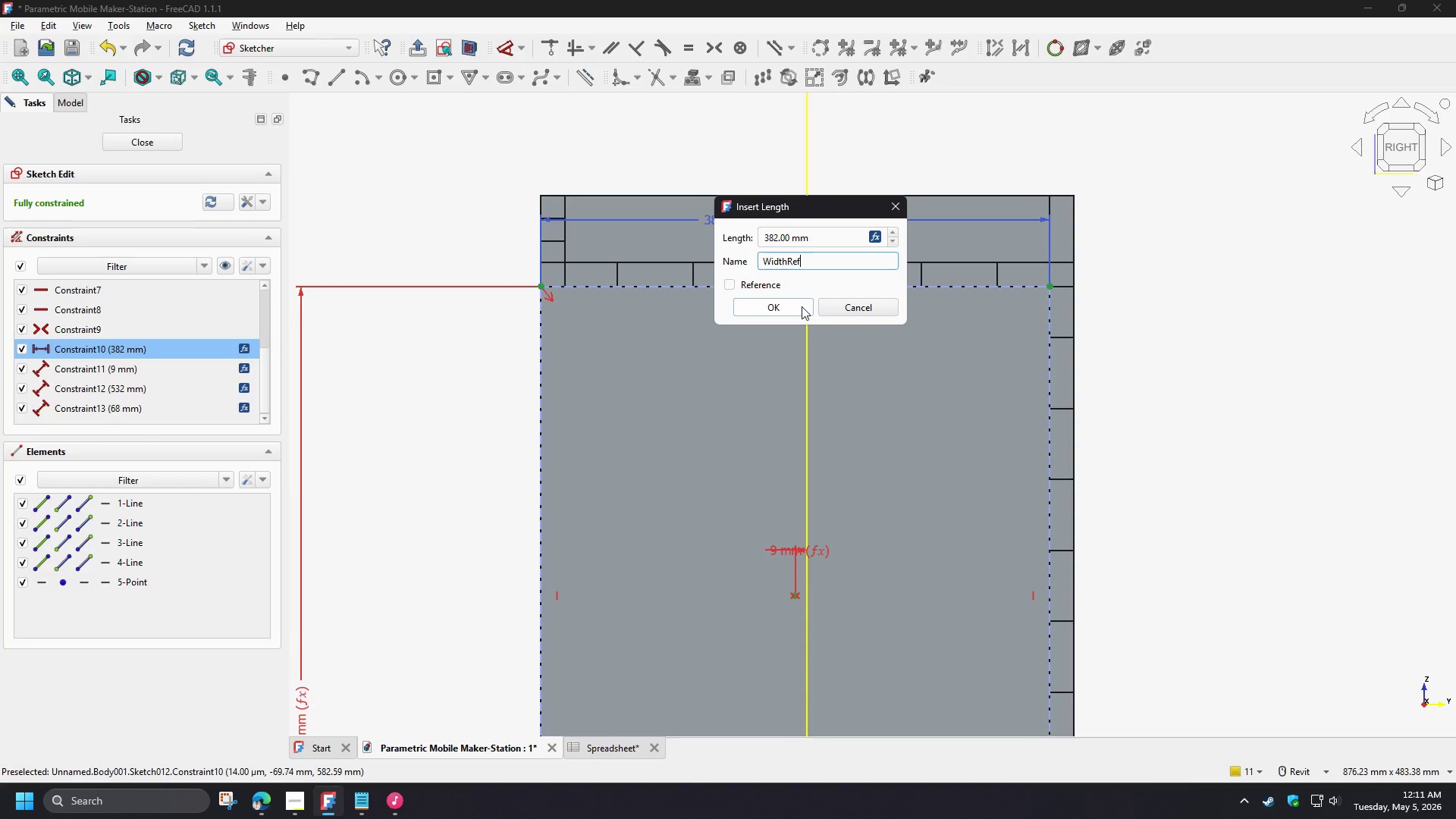 
left_click([802, 306])
 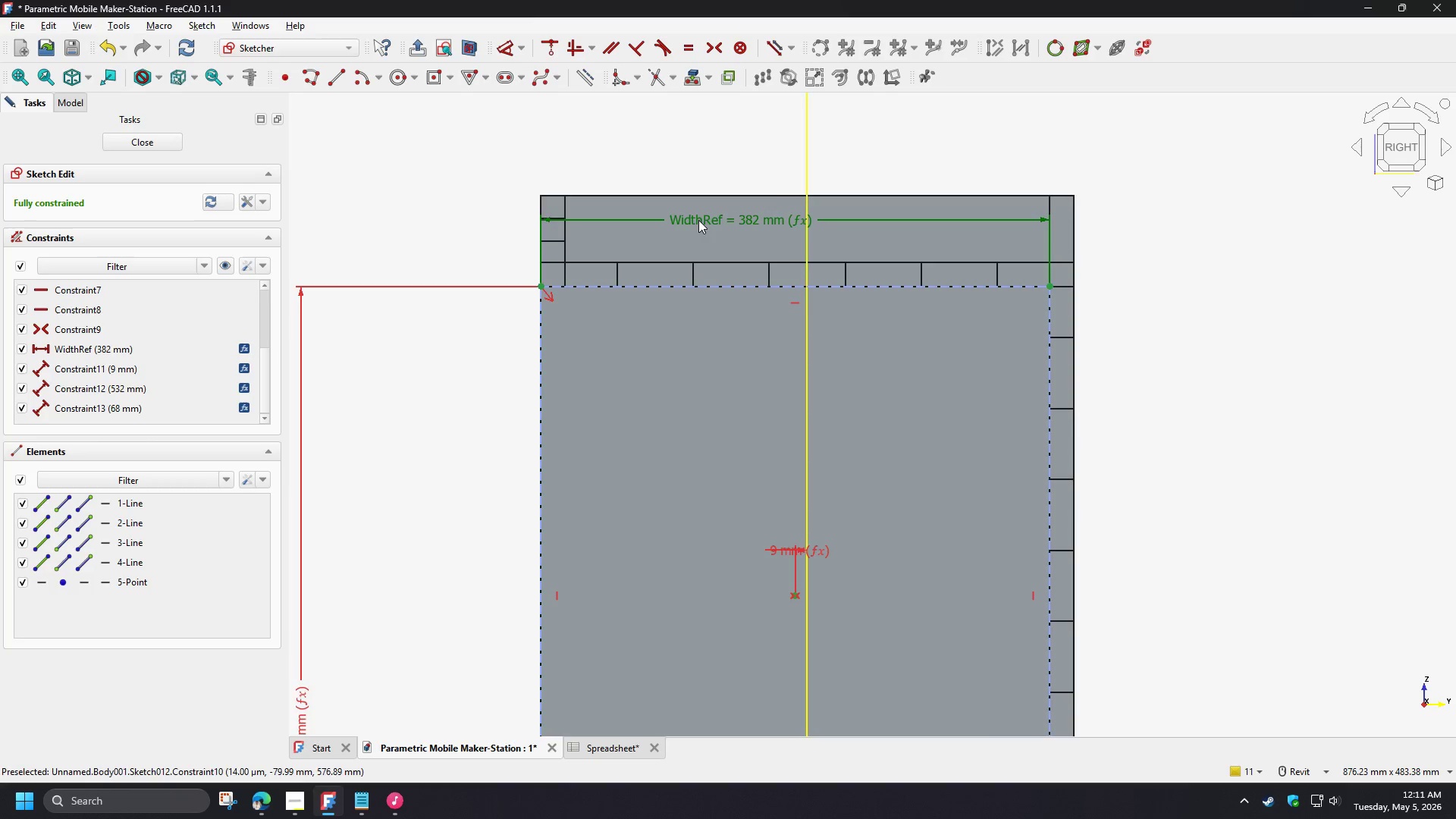 
scroll: coordinate [697, 213], scroll_direction: down, amount: 3.0
 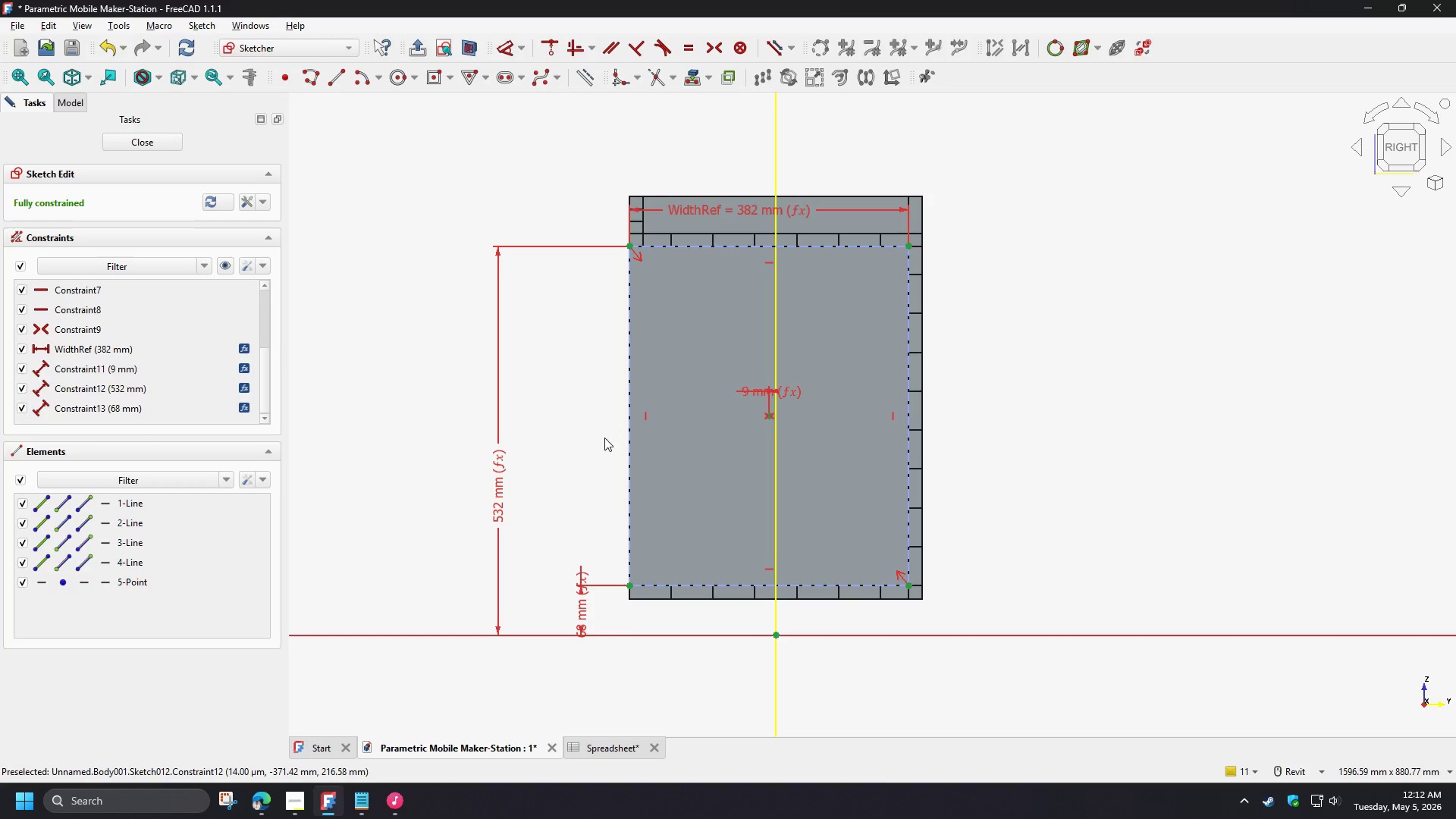 
left_click([628, 413])
 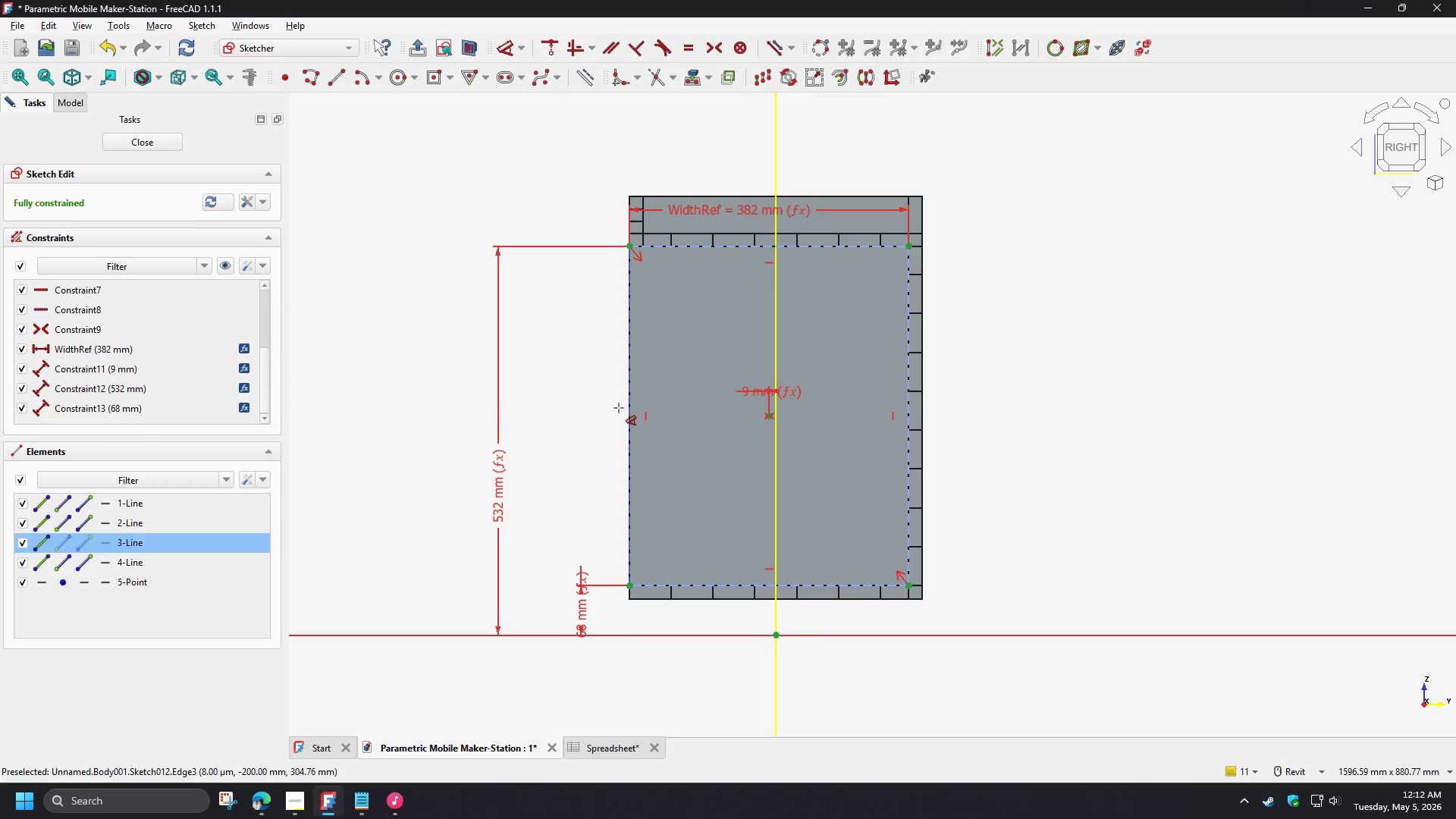 
key(D)
 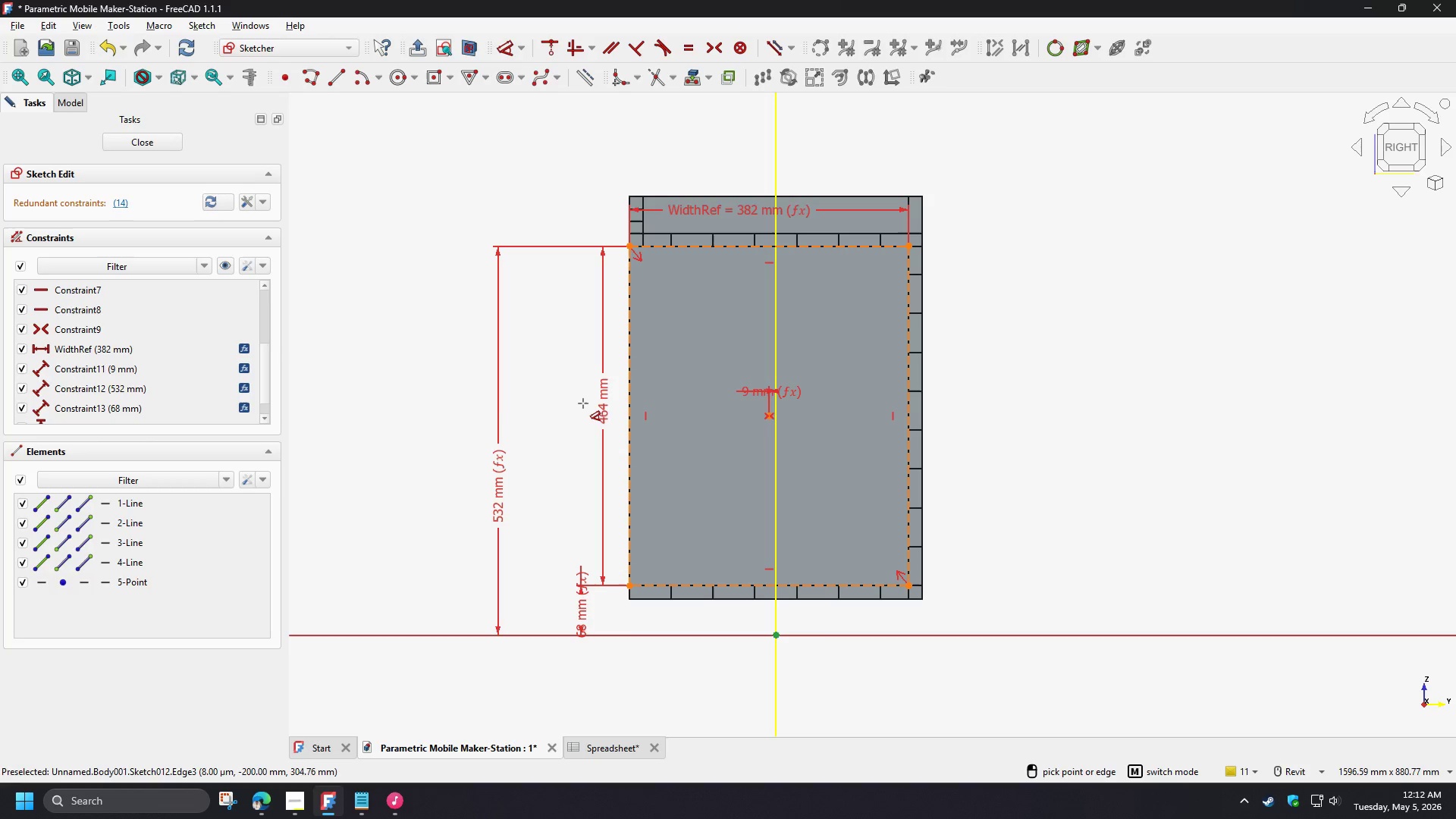 
left_click([582, 404])
 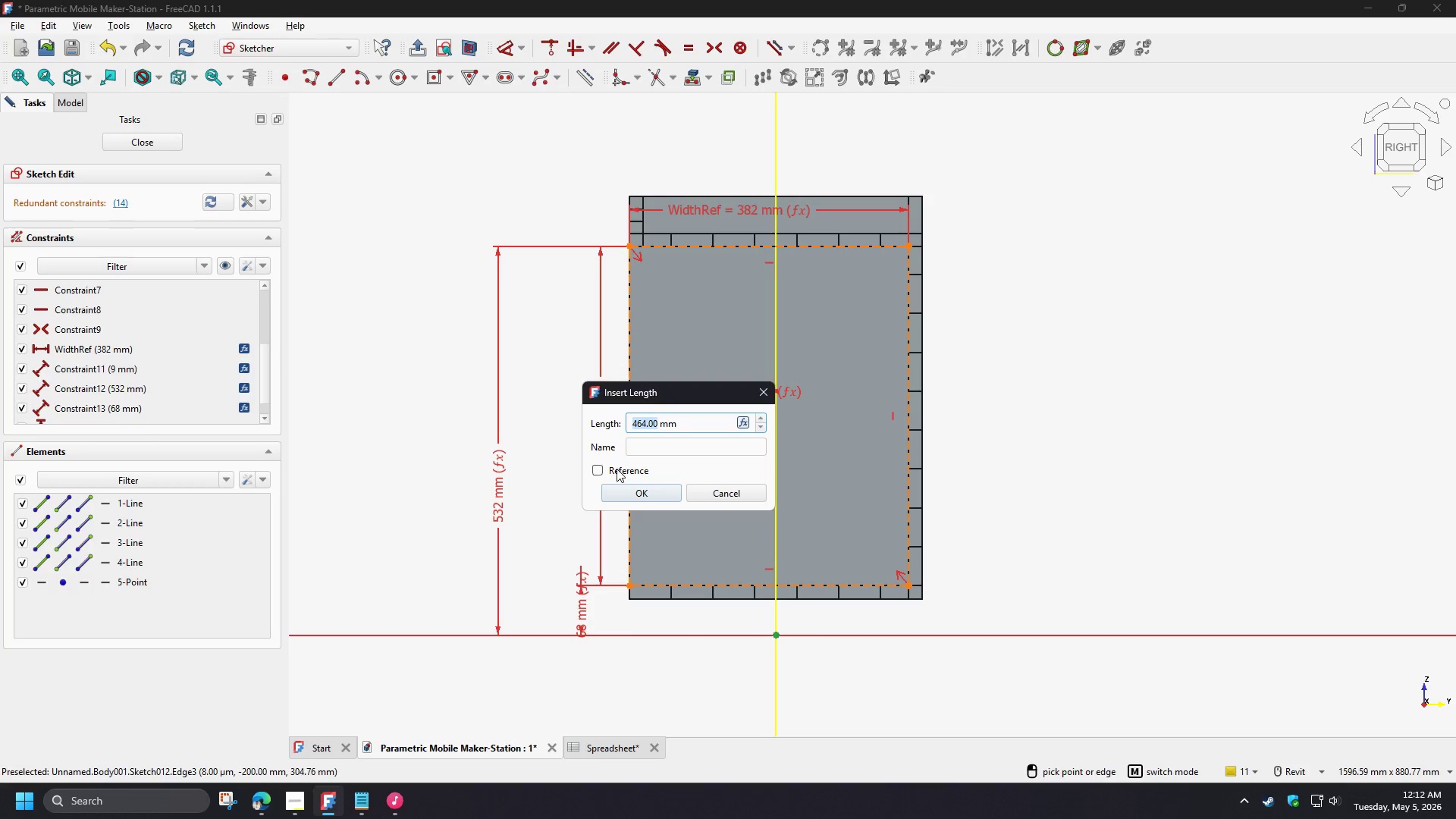 
double_click([649, 448])
 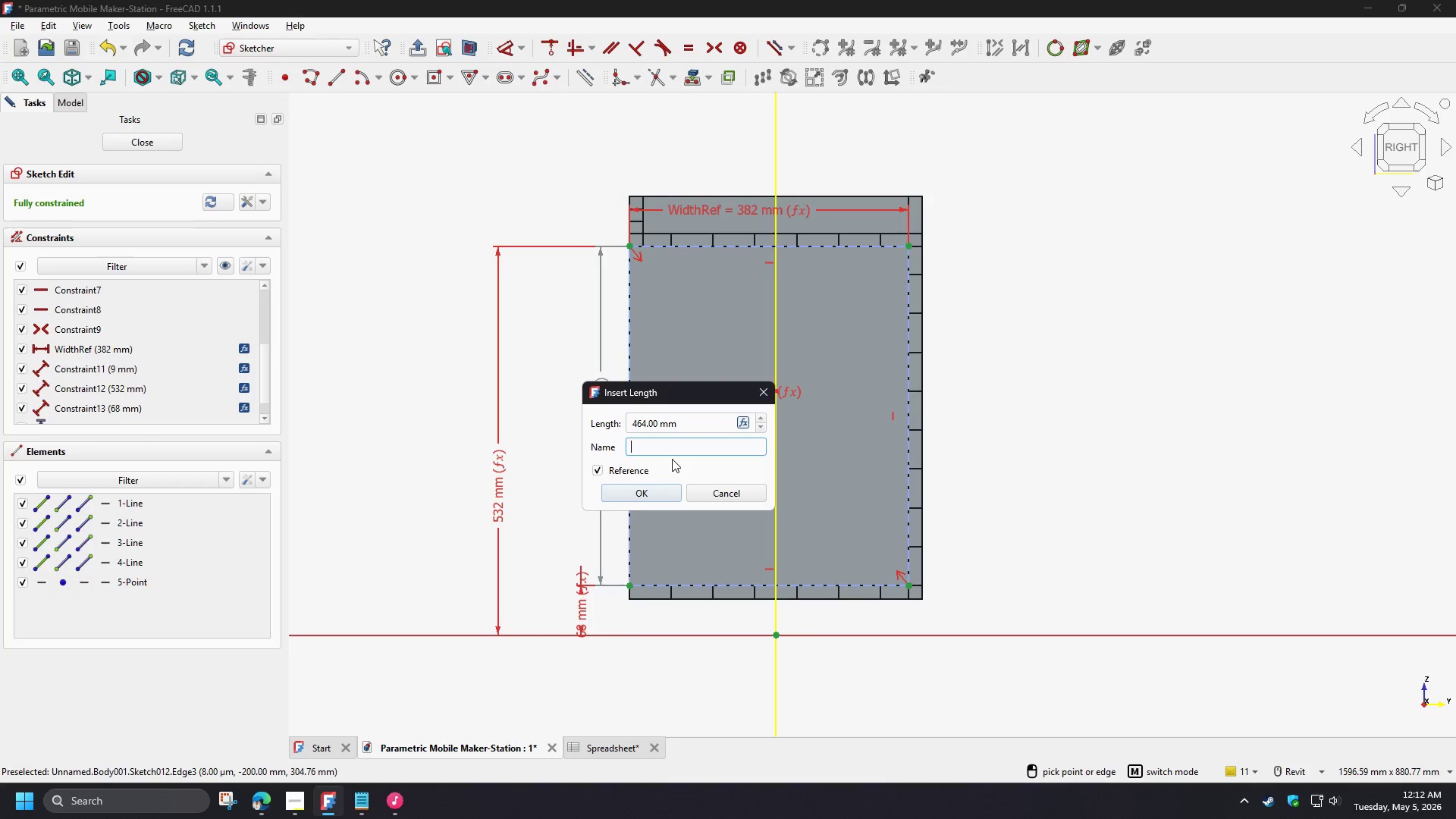 
type(Height)
 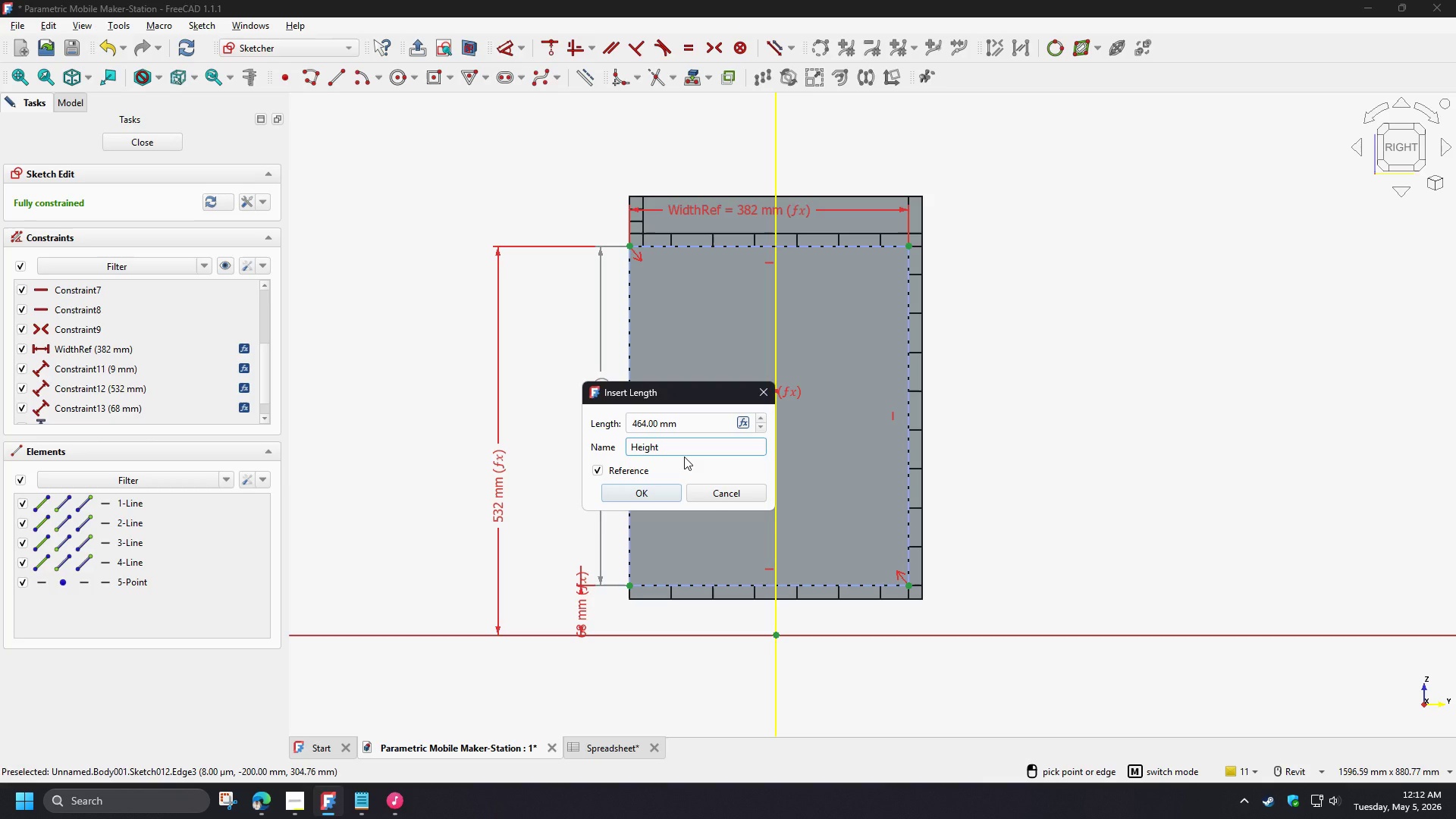 
type(Ref)
 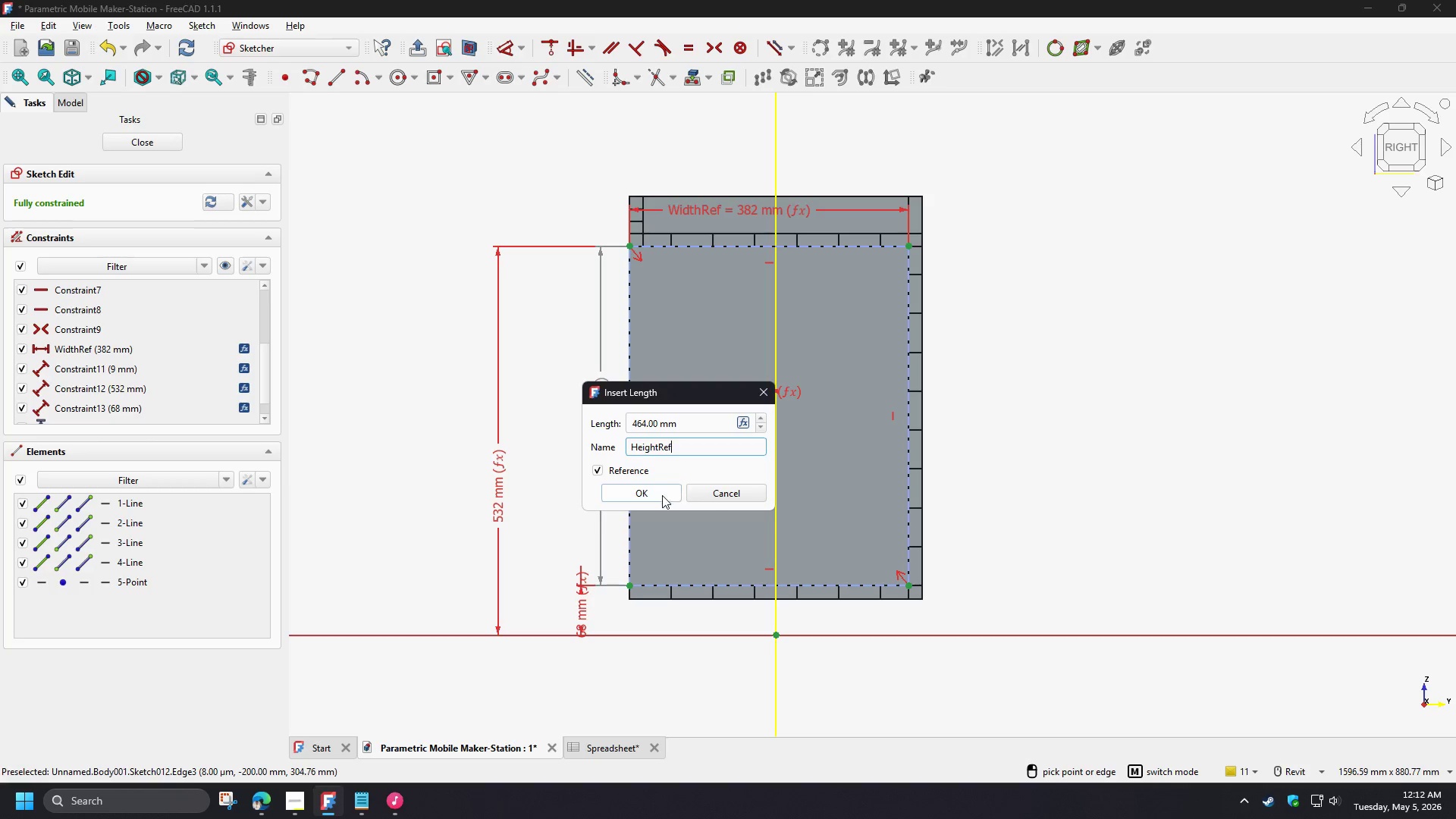 
left_click([662, 495])
 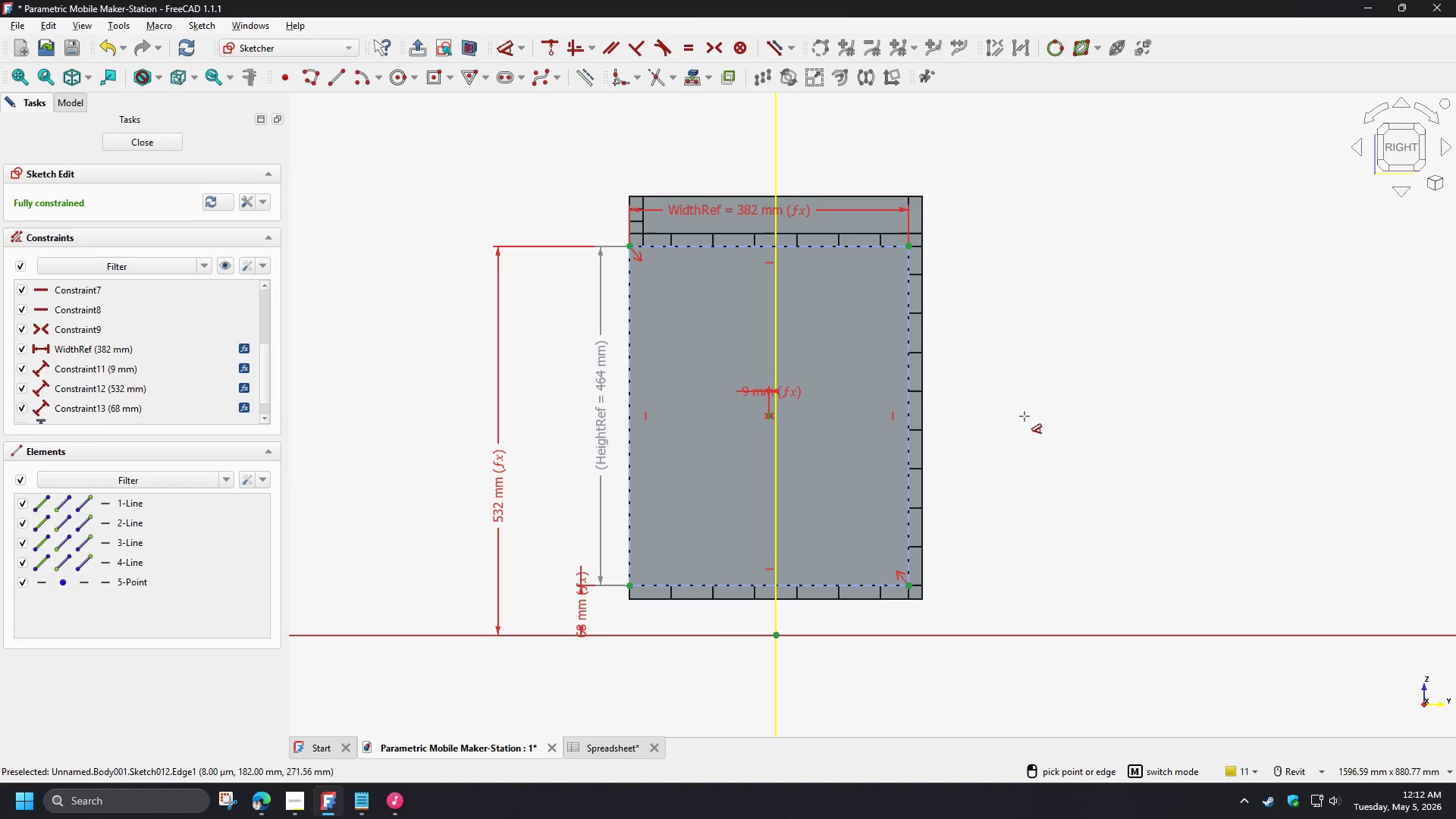 
right_click([1036, 412])
 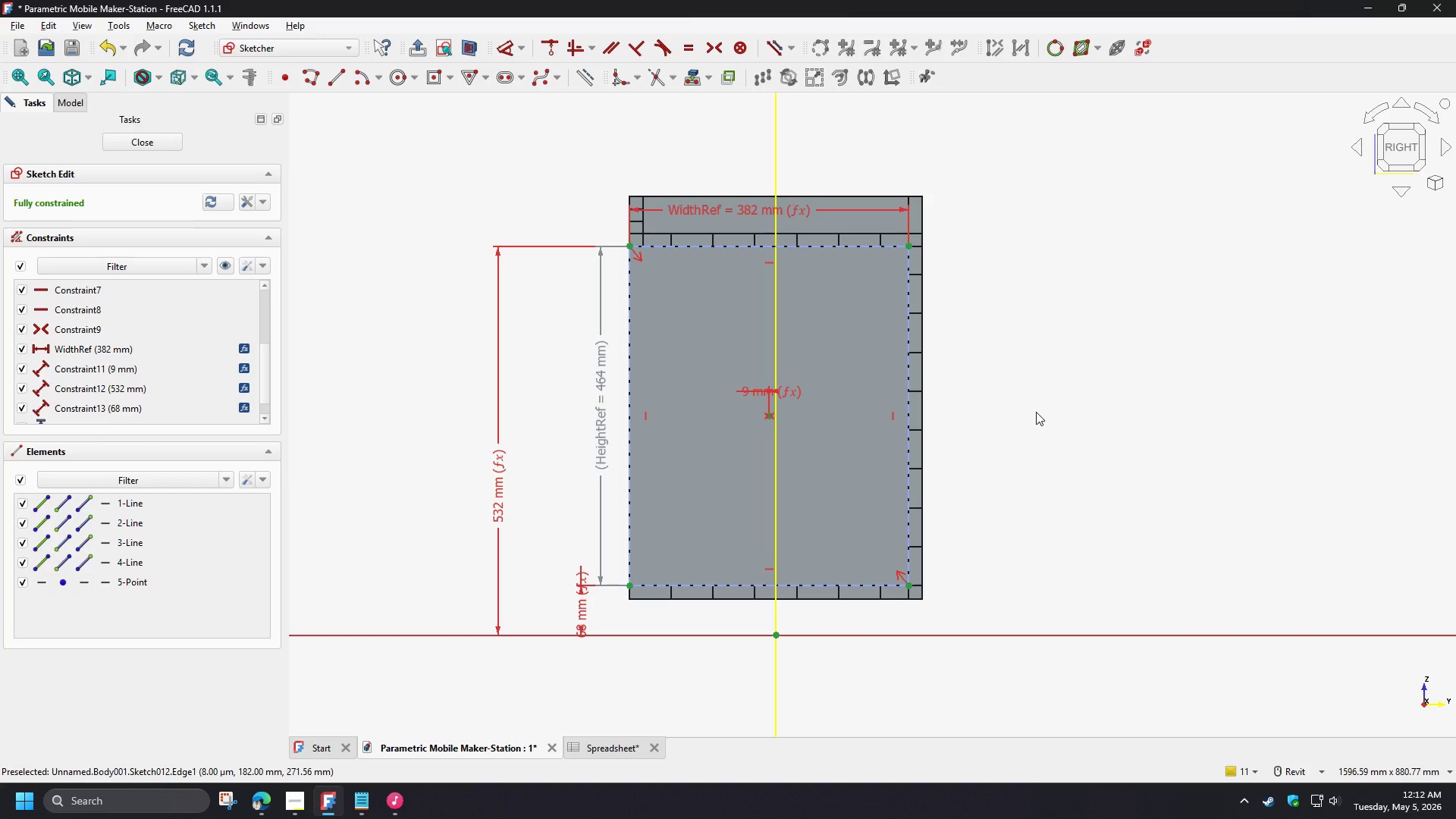 
wait(9.69)
 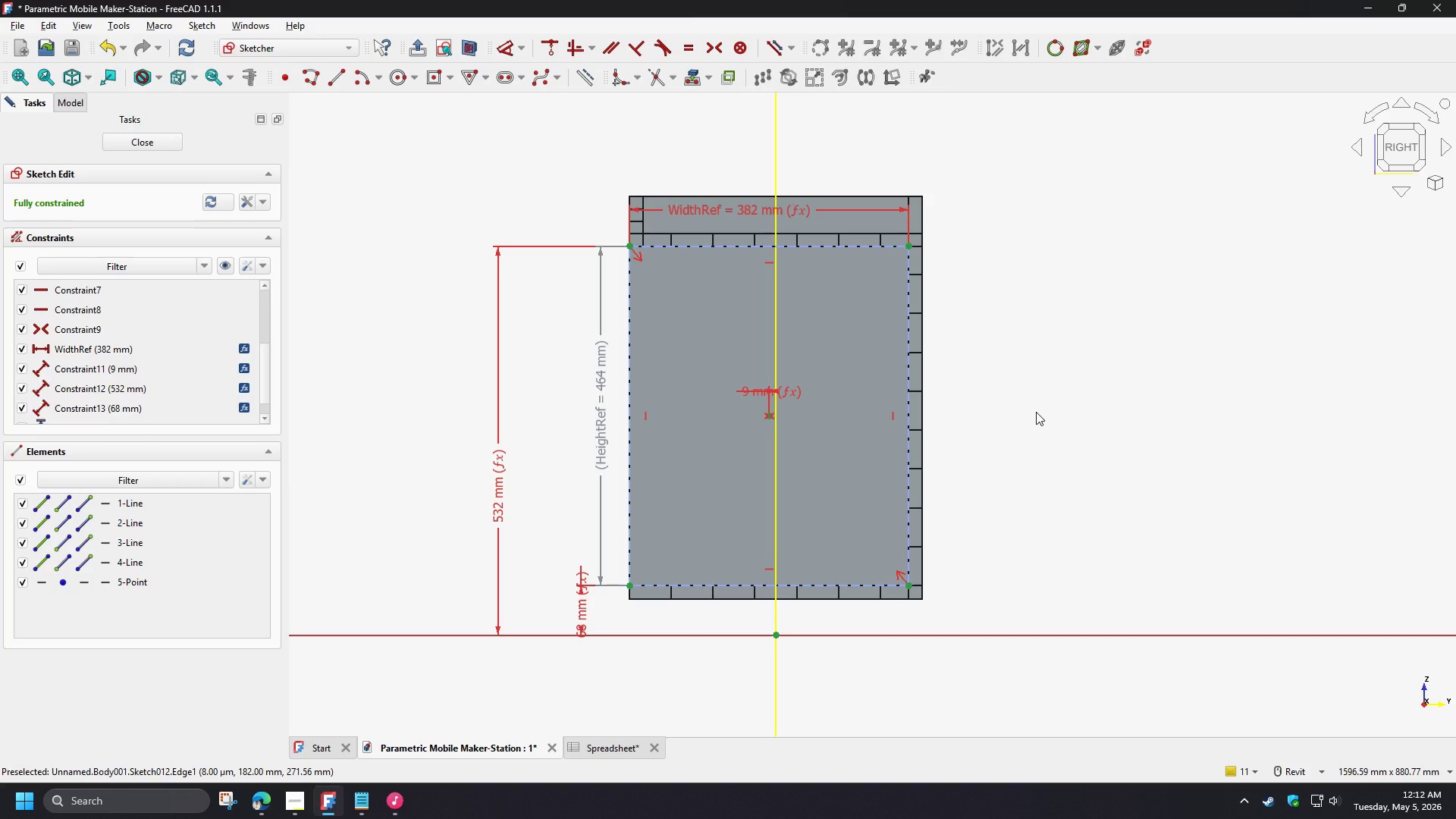 
double_click([611, 755])
 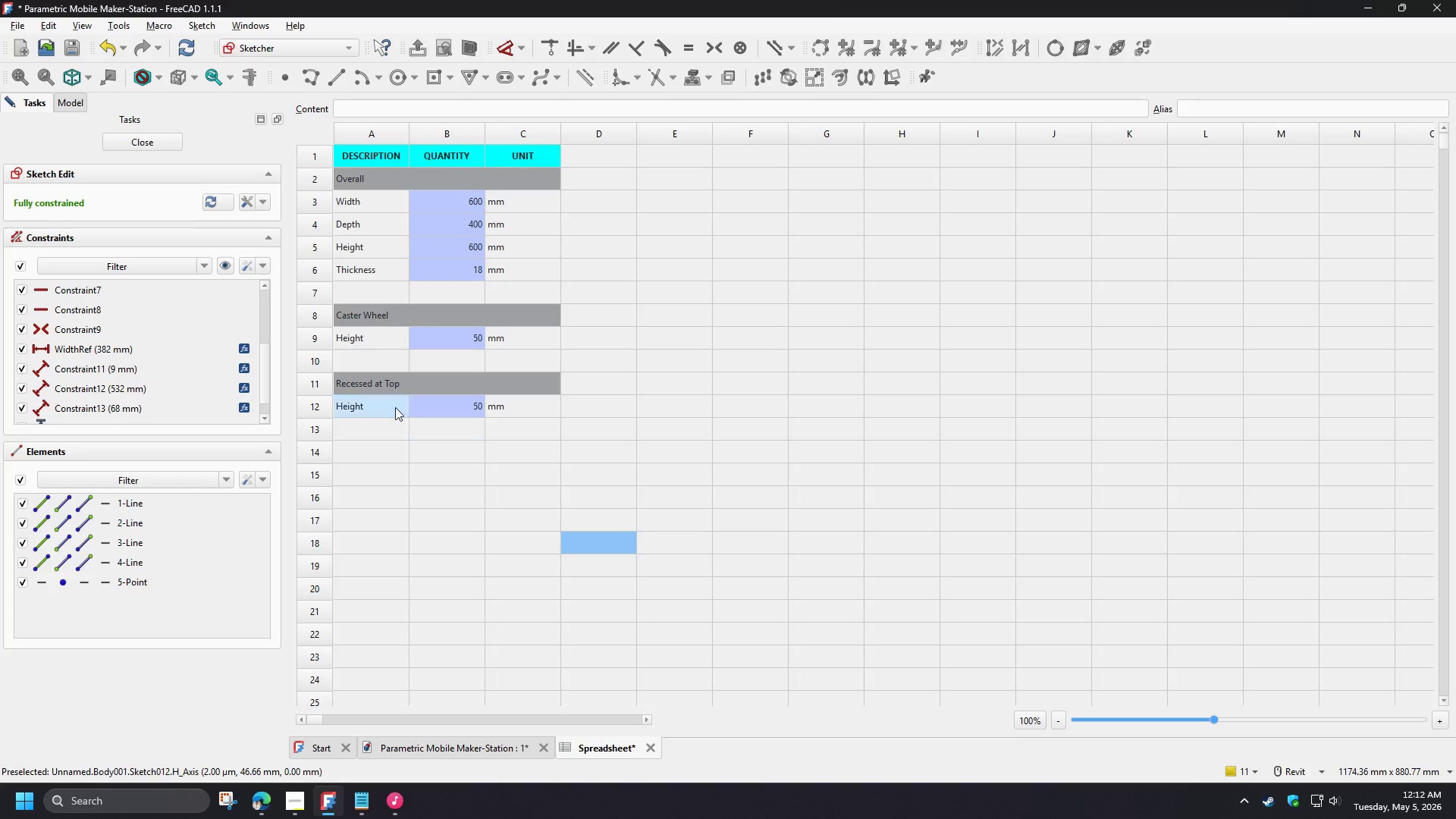 
left_click_drag(start_coordinate=[367, 386], to_coordinate=[367, 401])
 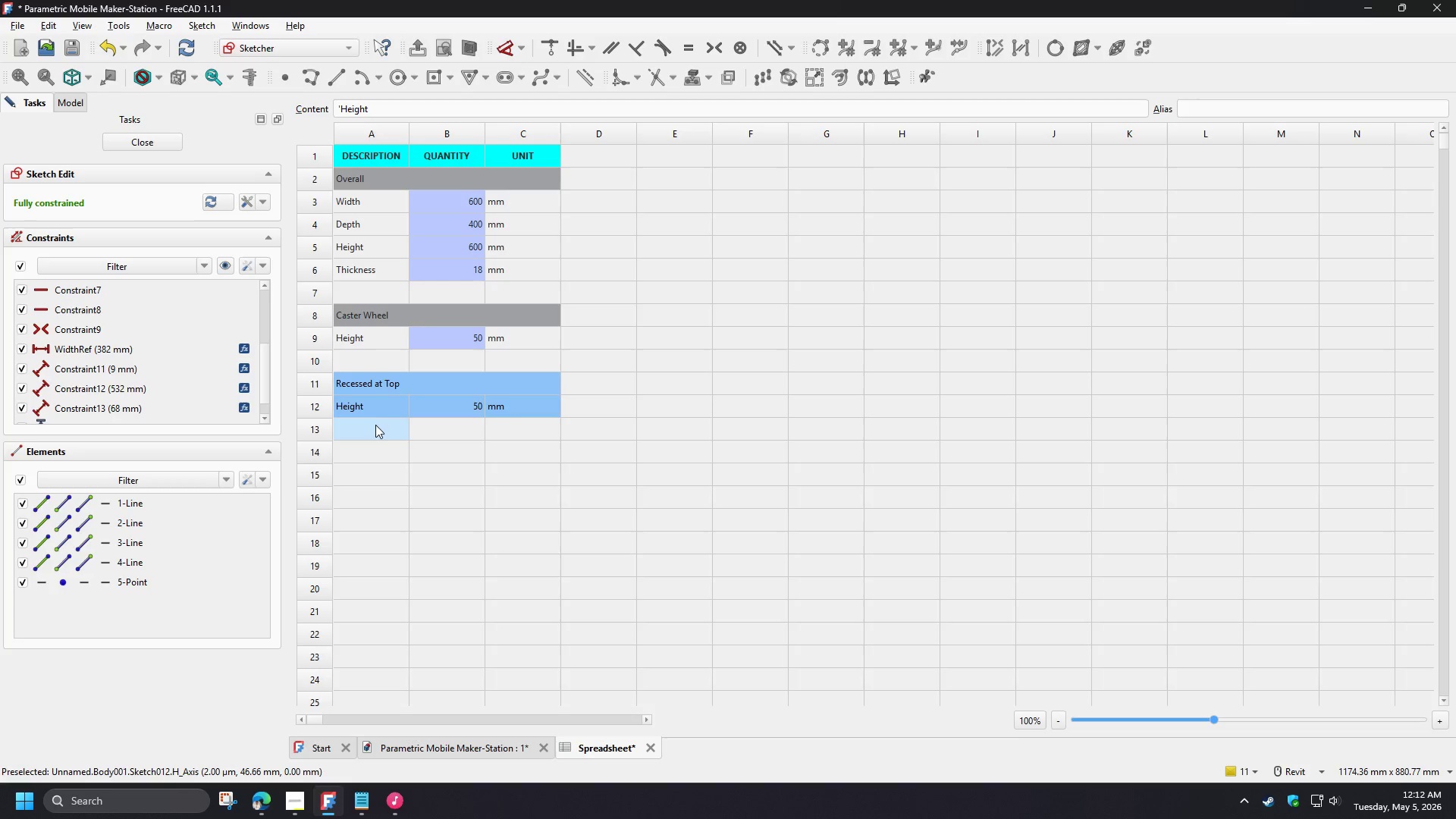 
key(Control+C)
 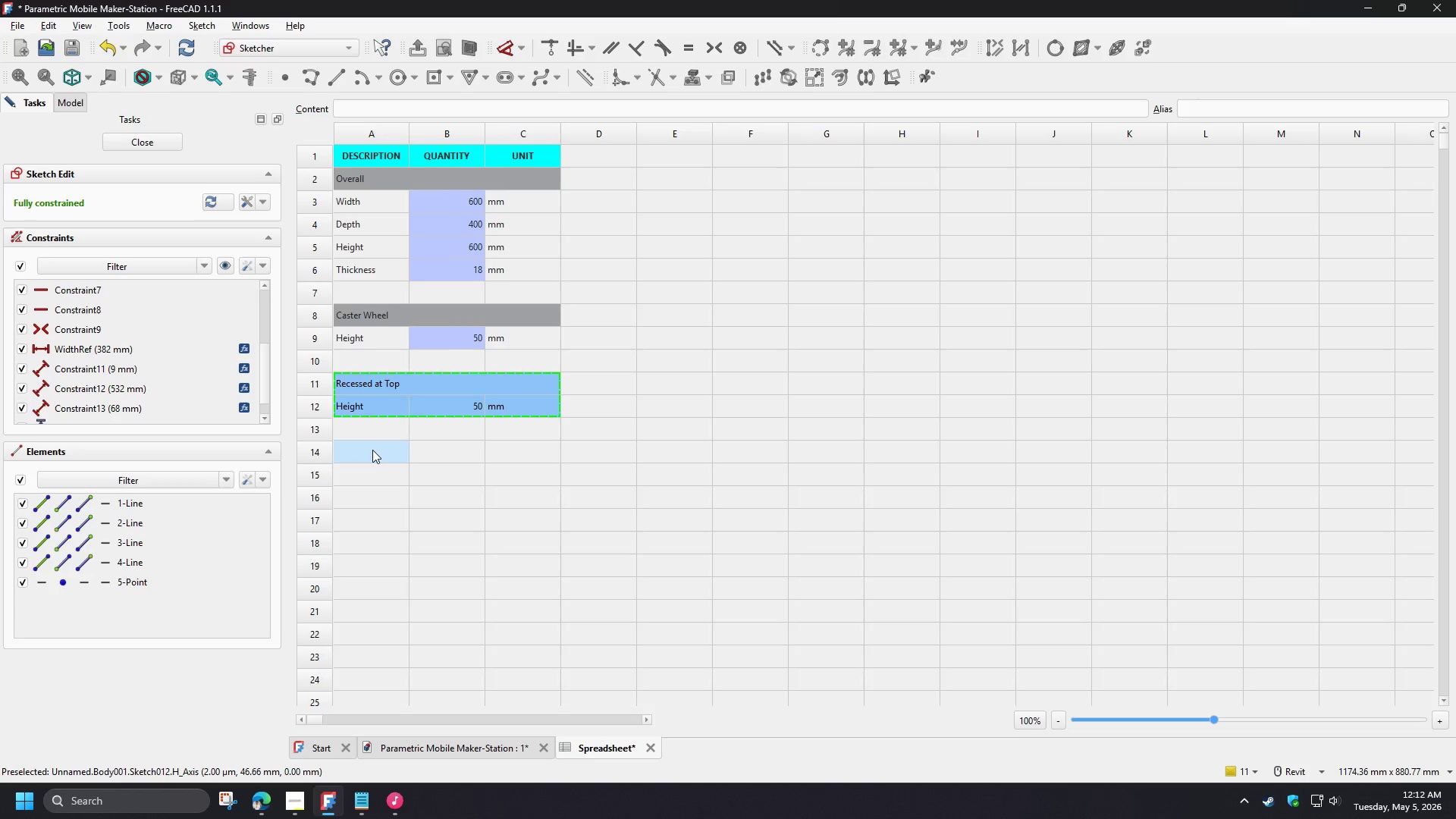 
key(Control+ControlLeft)
 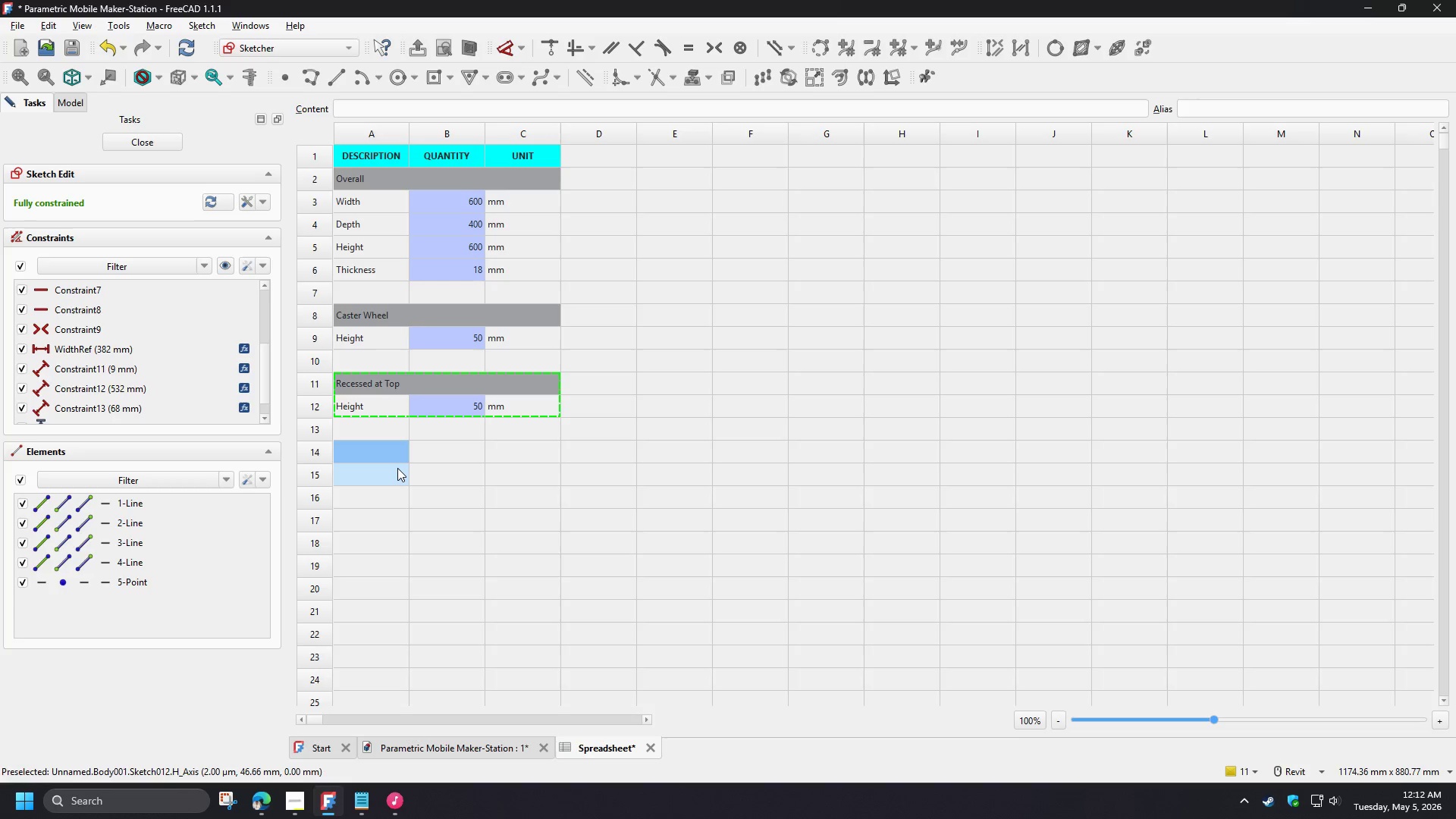 
key(Control+V)
 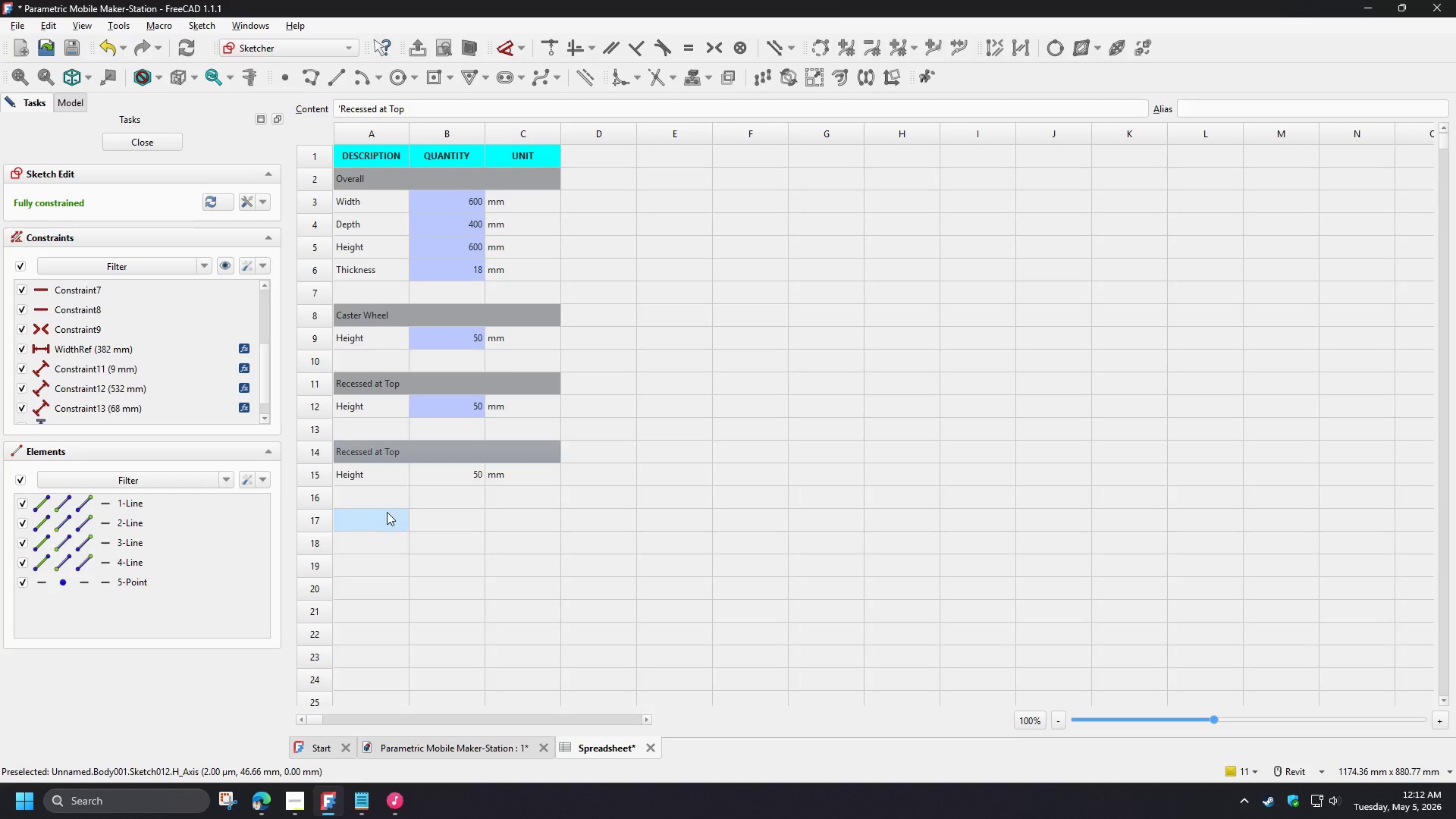 
left_click([375, 451])
 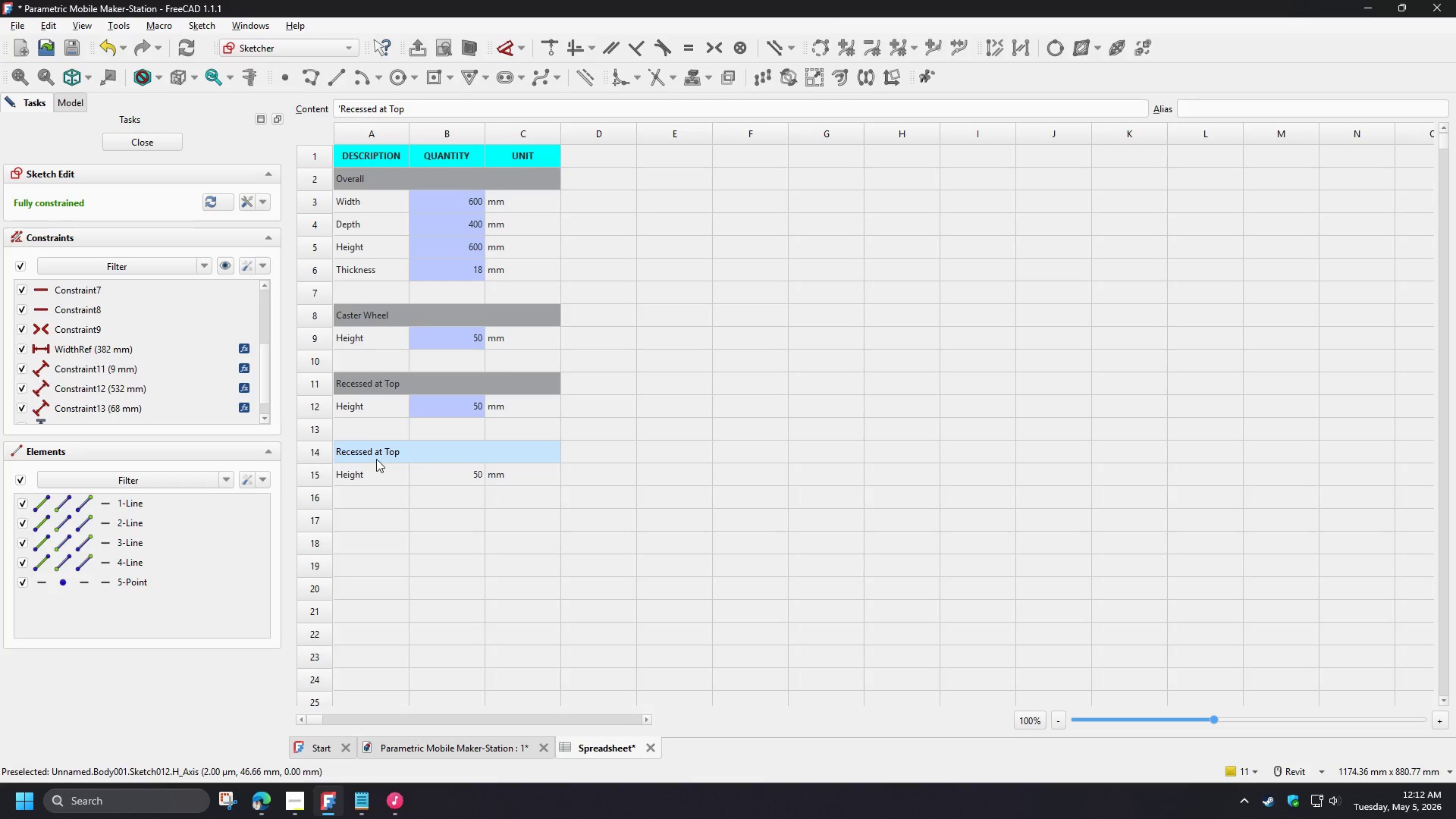 
type(Peg)
 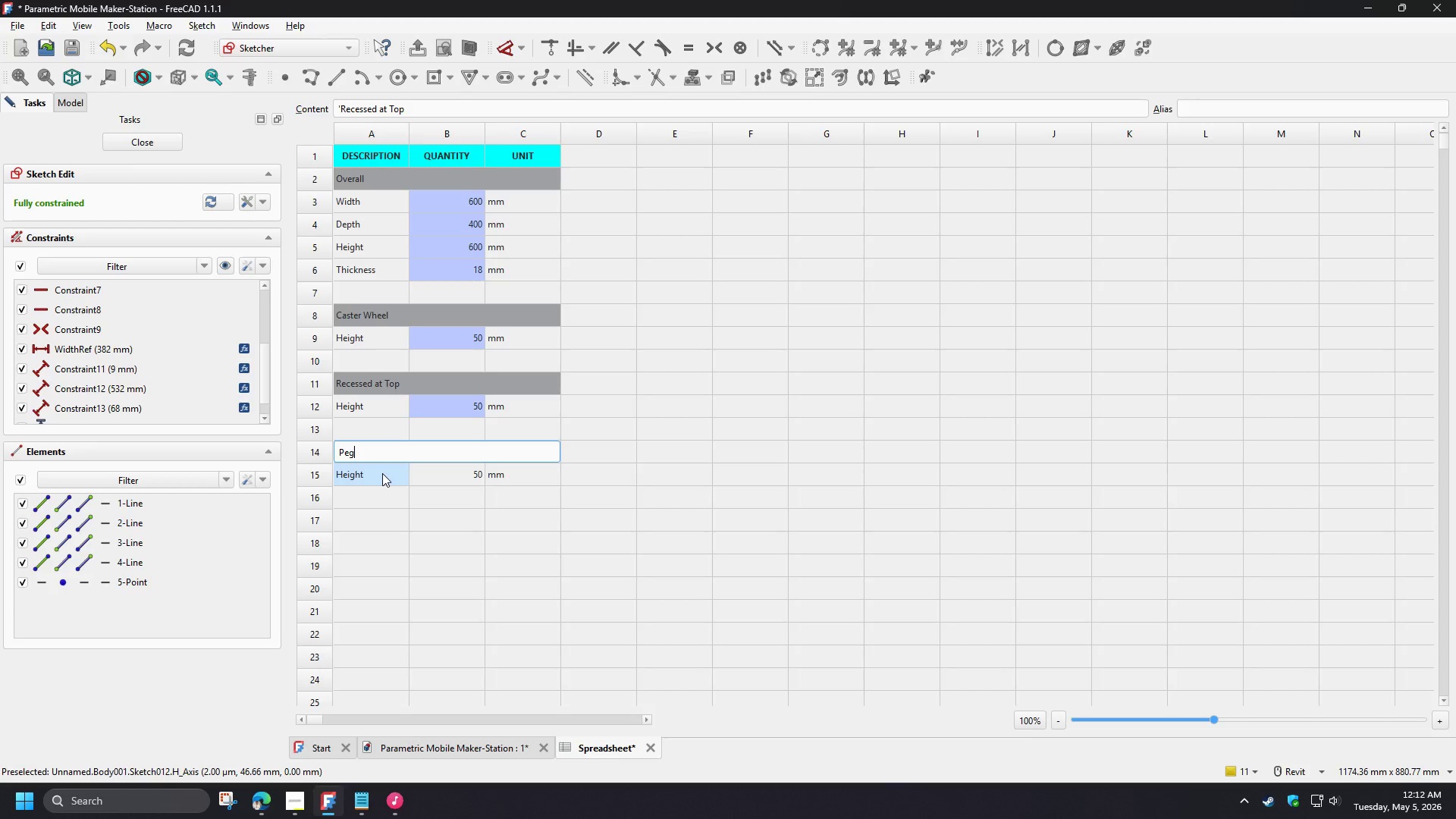 
left_click([382, 473])
 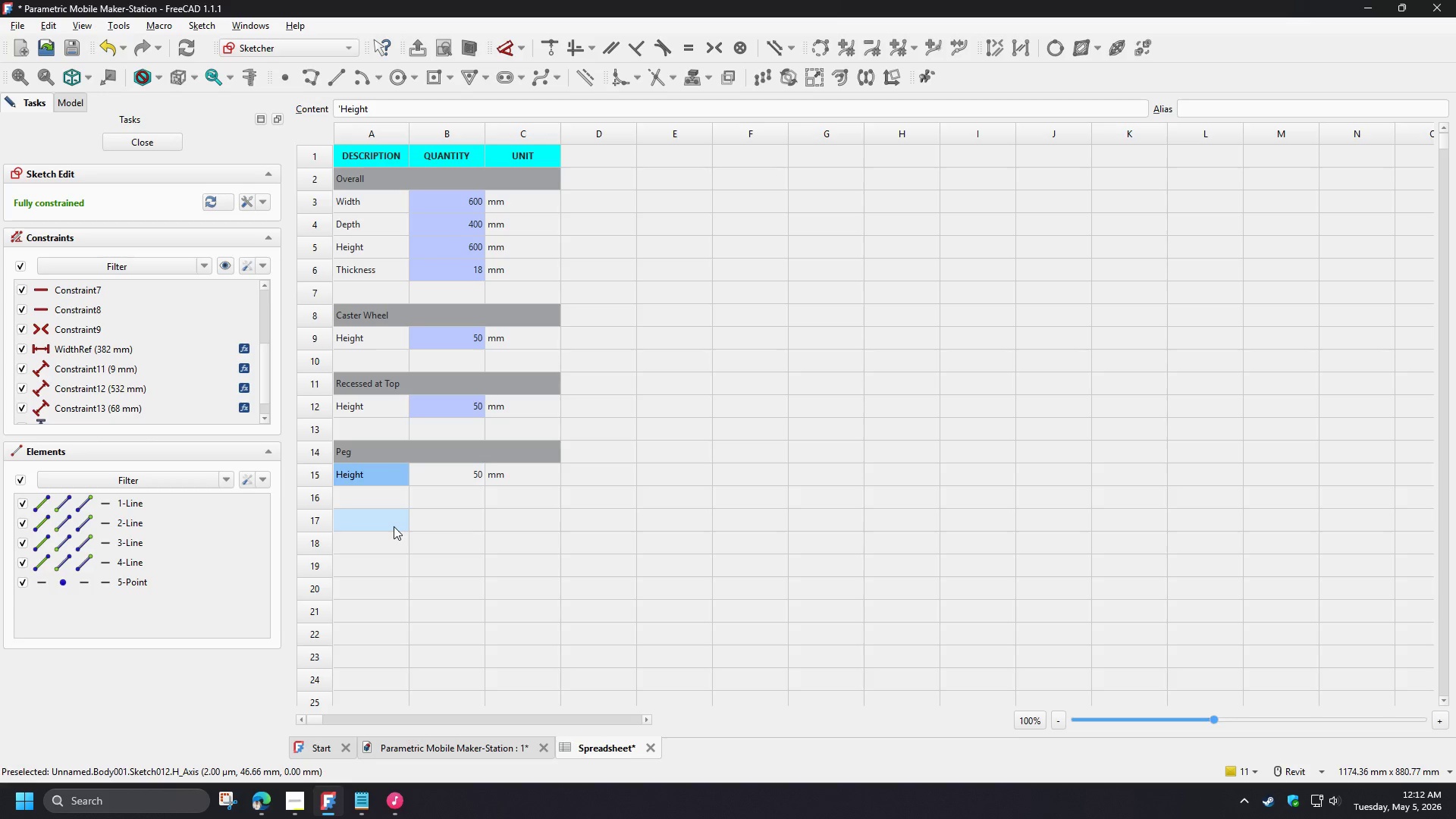 
type(Diameter)
 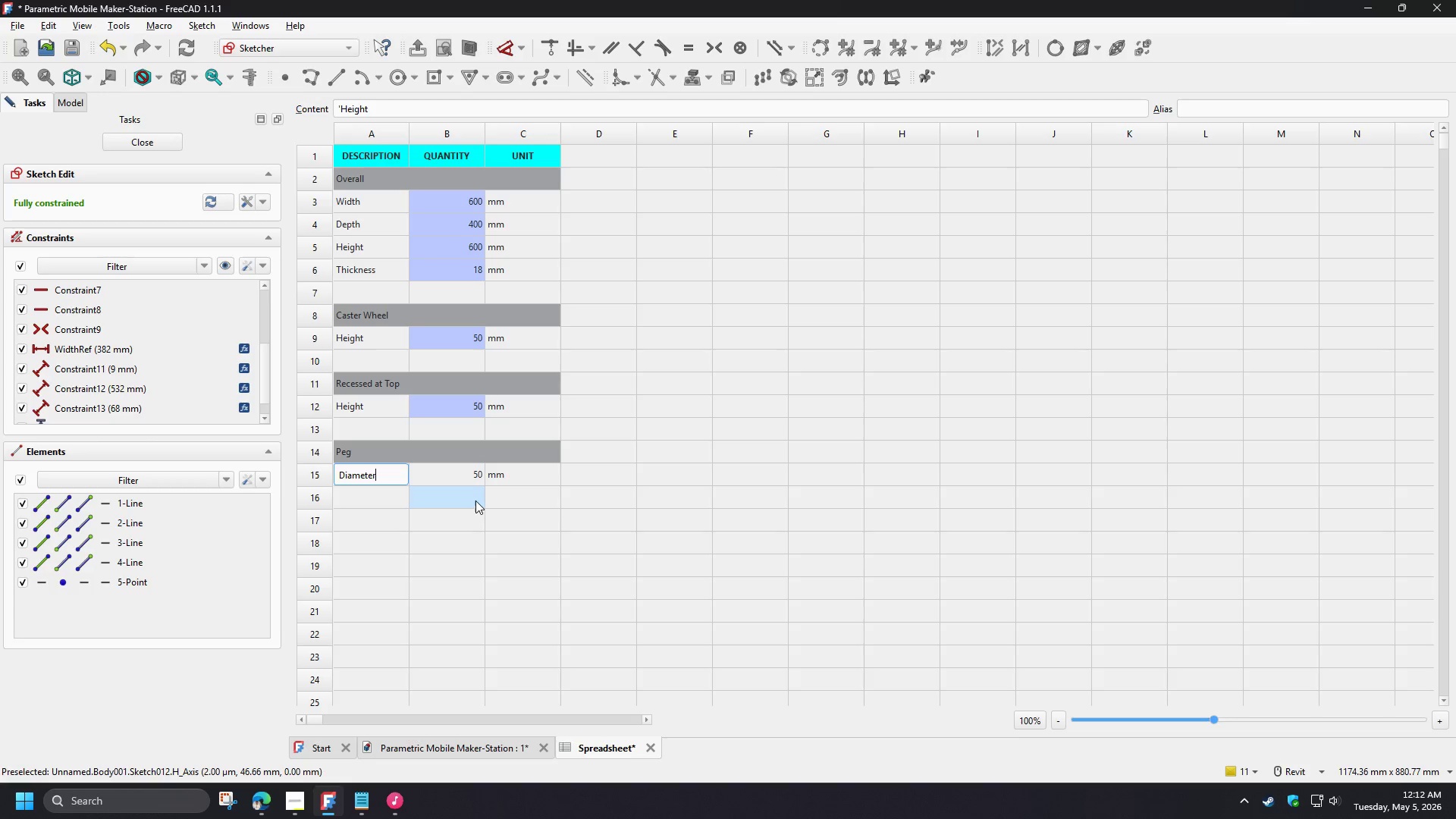 
left_click([475, 500])
 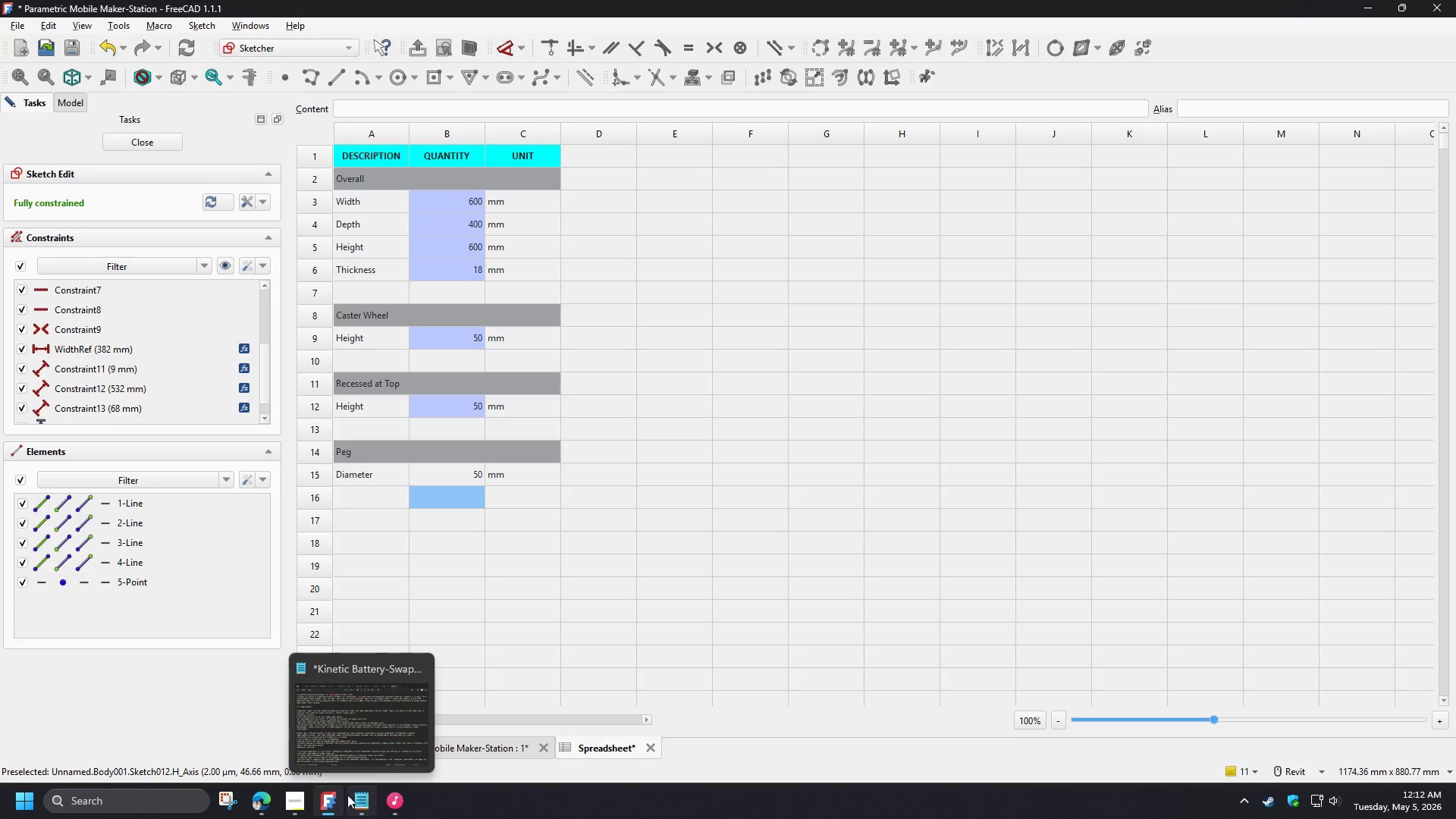 
left_click([300, 804])